 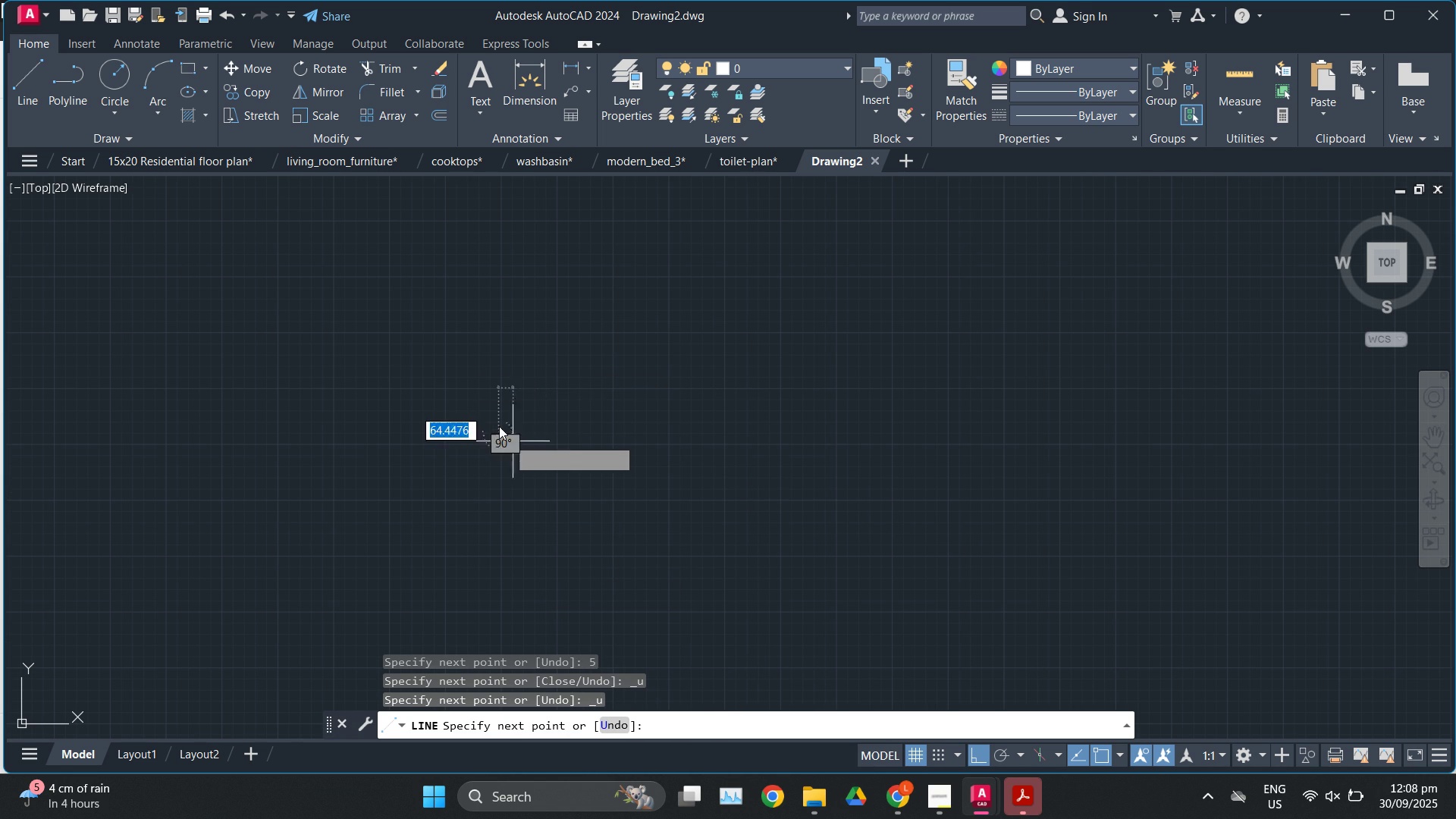 
key(Numpad1)
 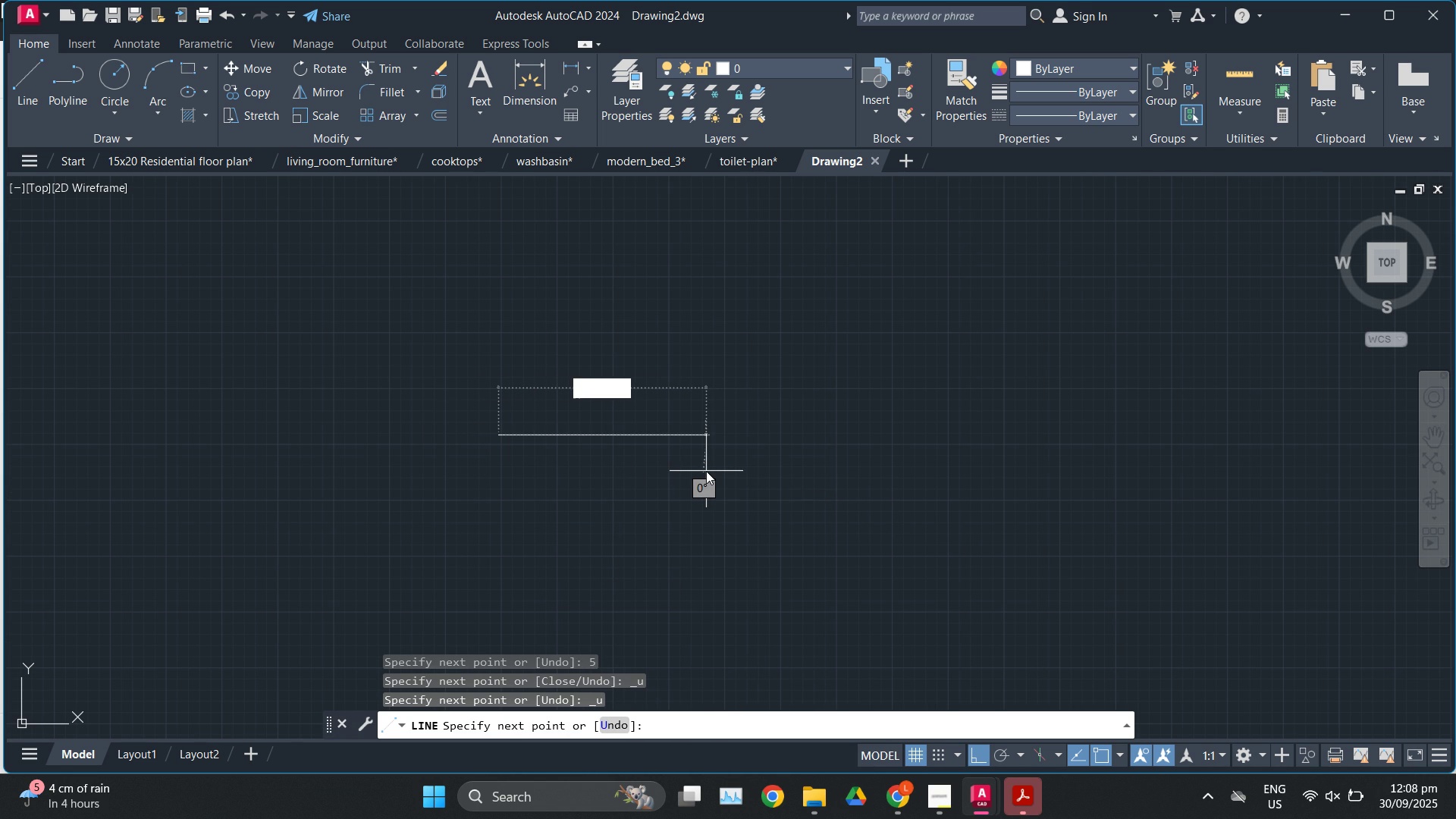 
key(Numpad0)
 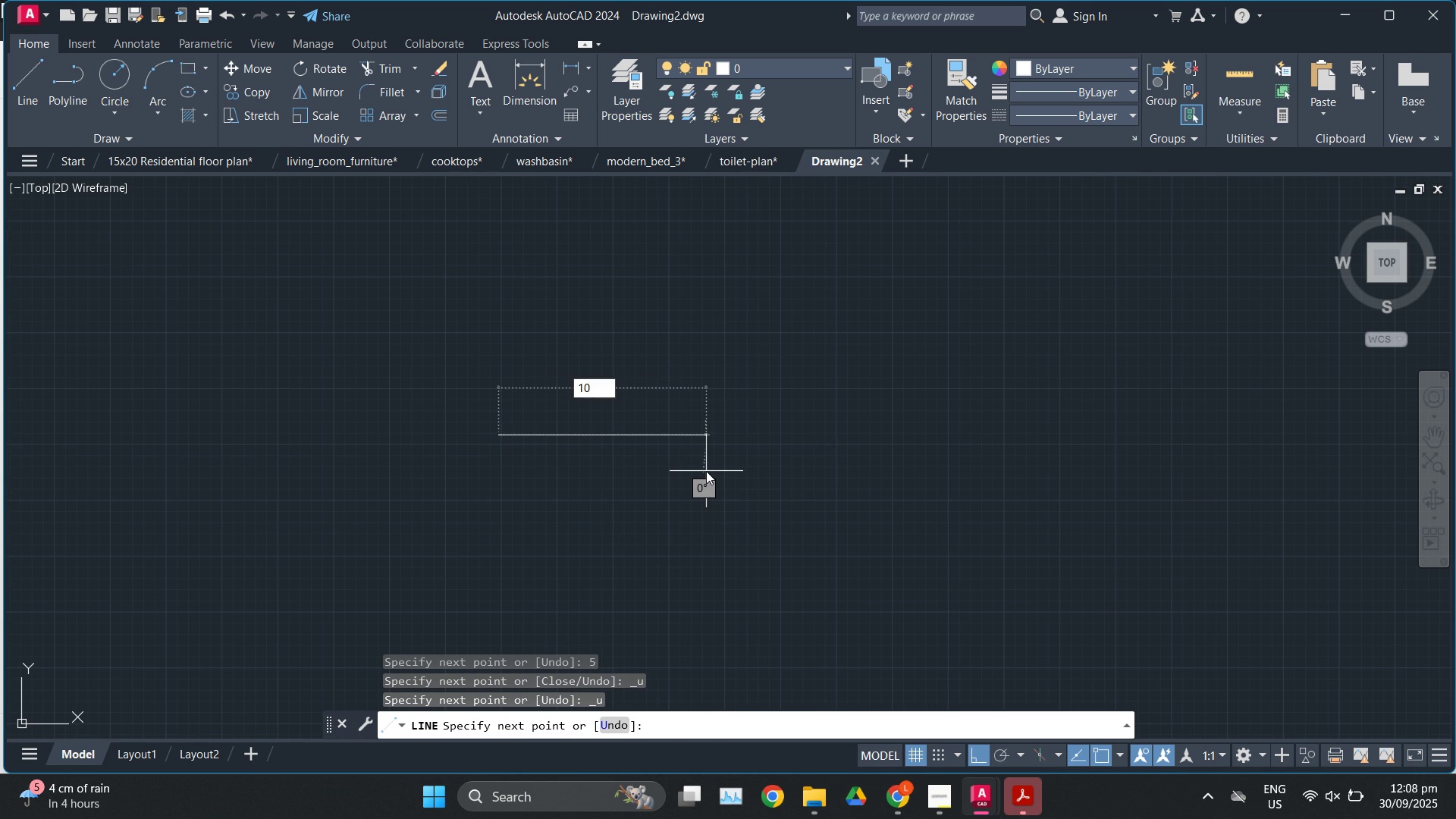 
key(Enter)
 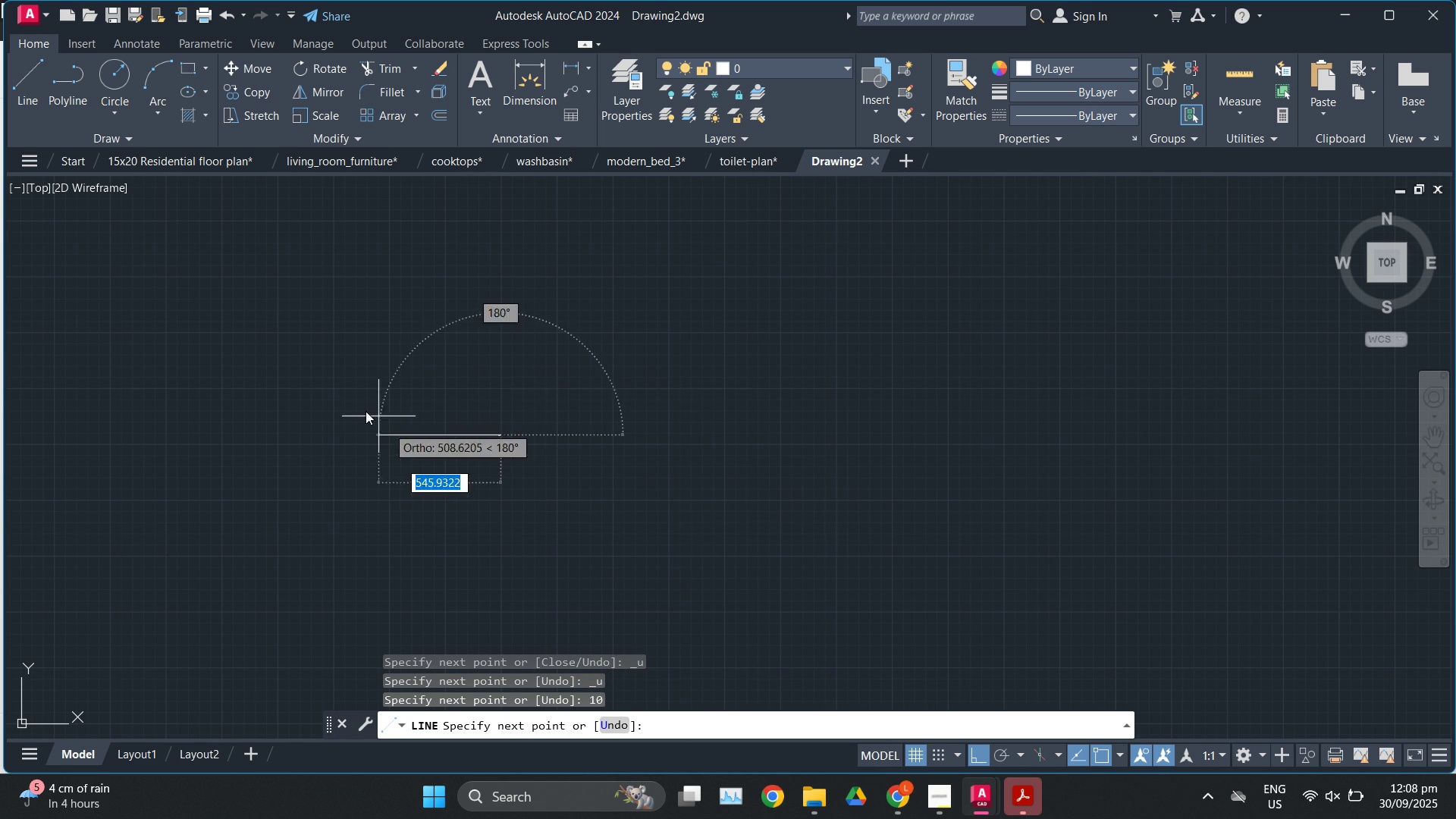 
scroll: coordinate [555, 463], scroll_direction: up, amount: 4.0
 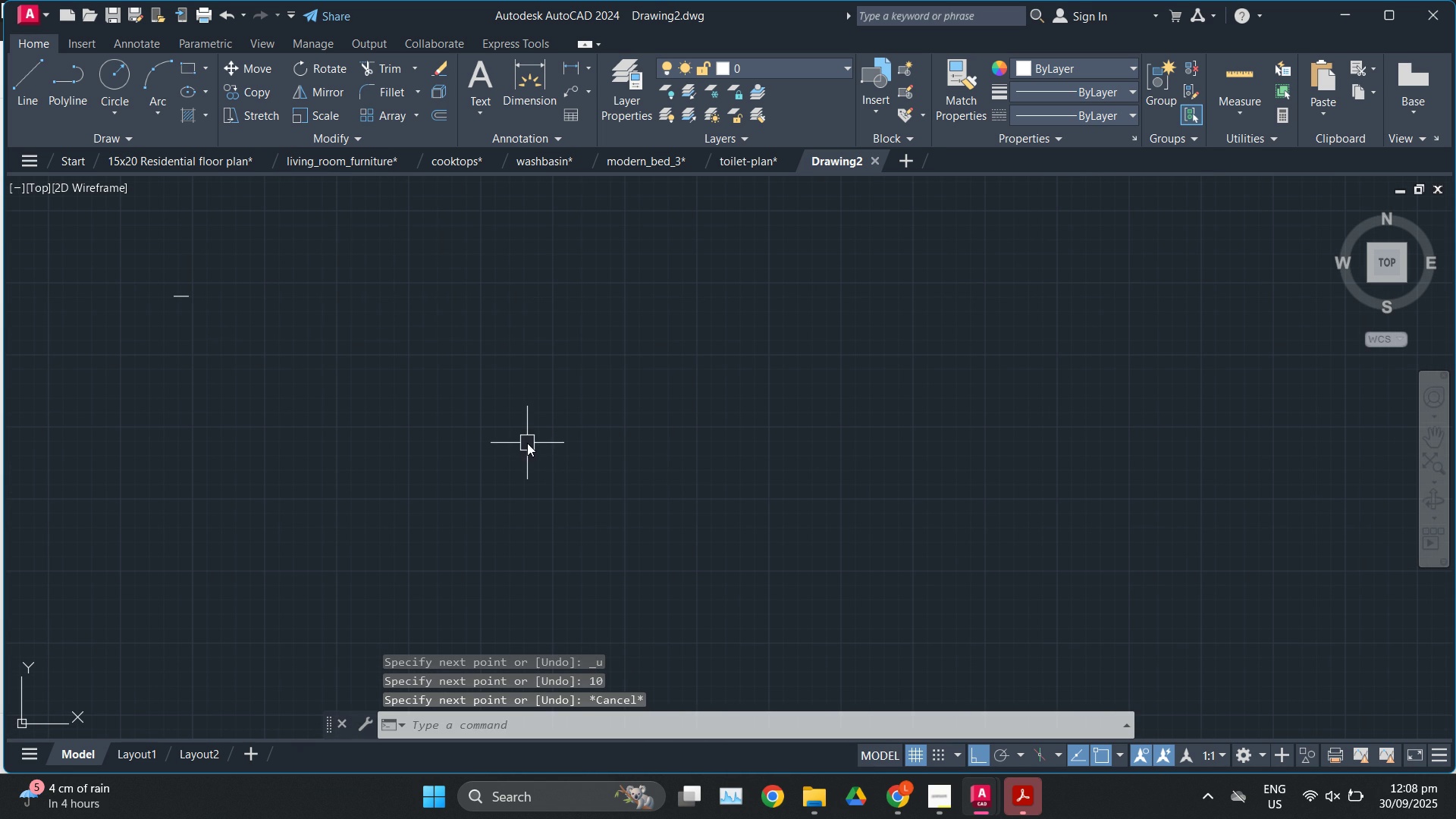 
key(Escape)
 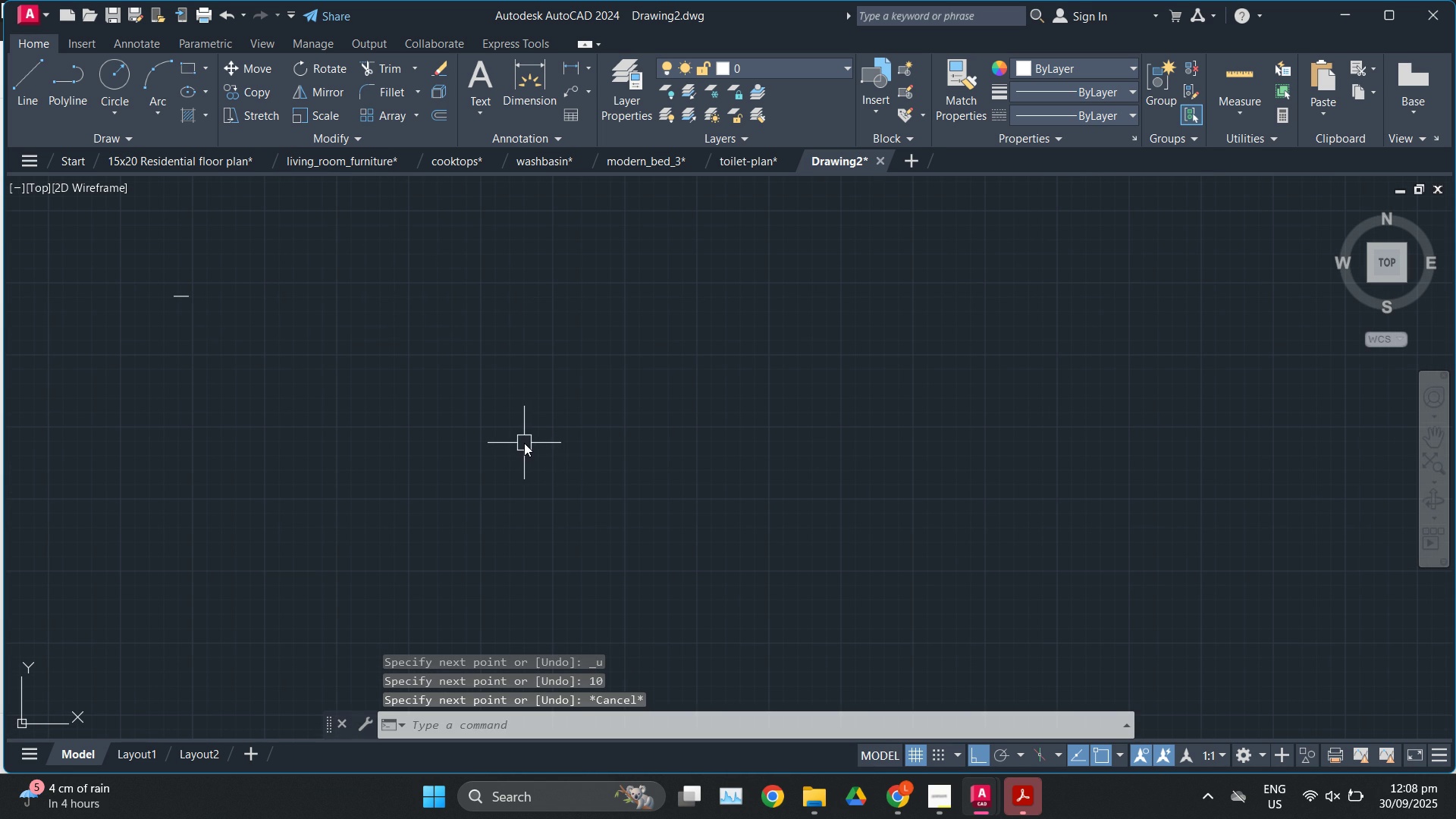 
key(L)
 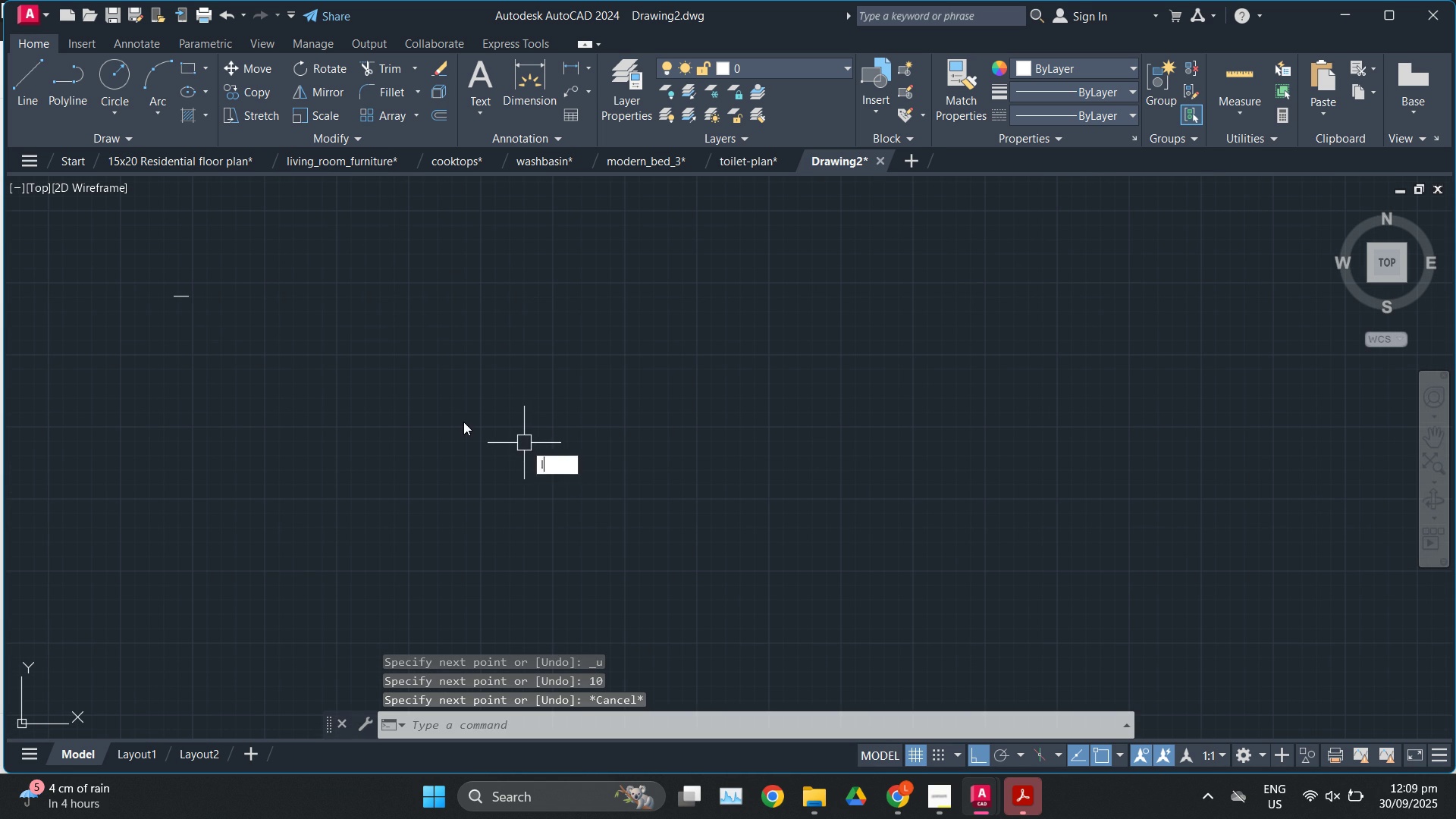 
key(Enter)
 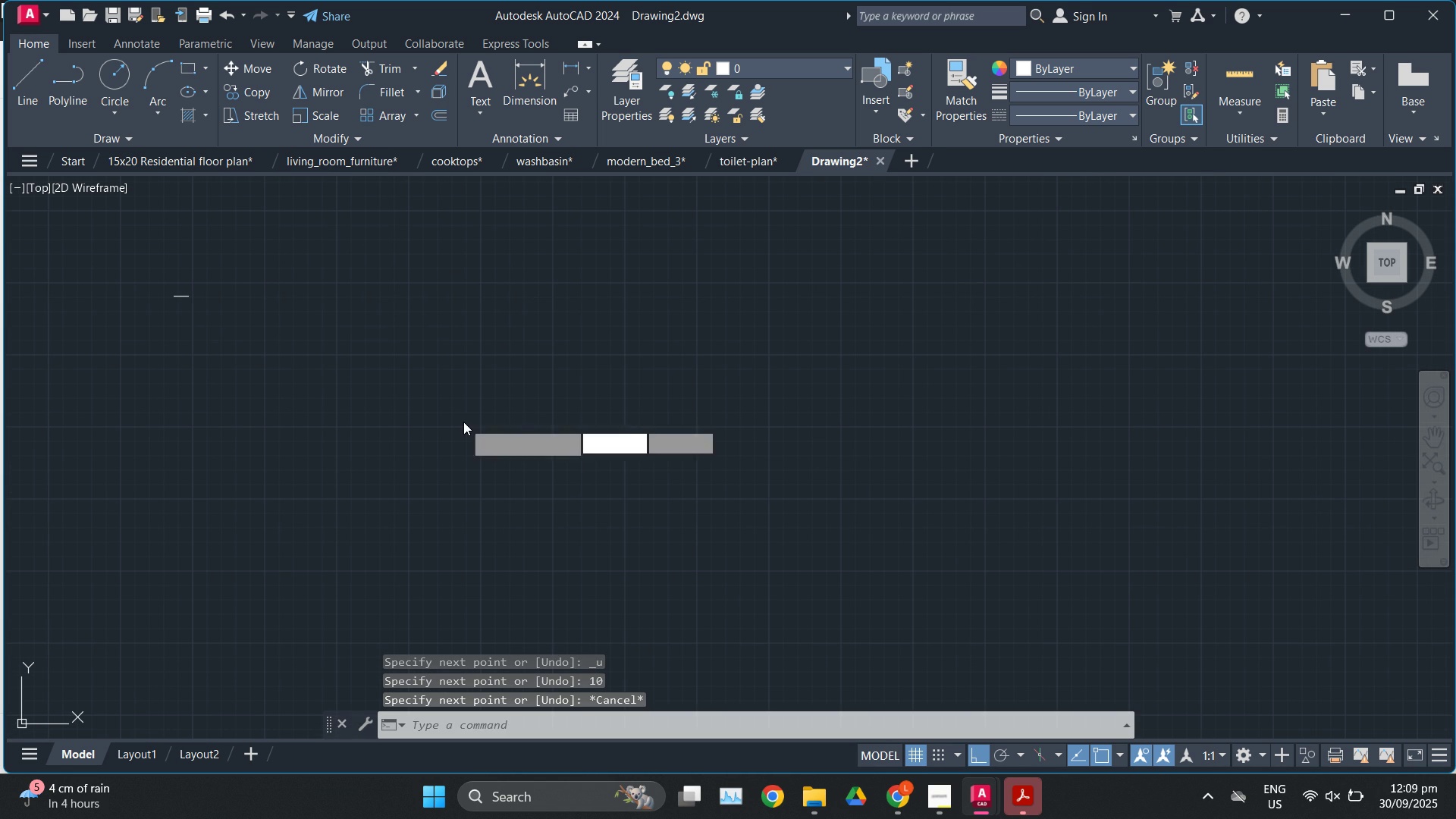 
left_click([463, 422])
 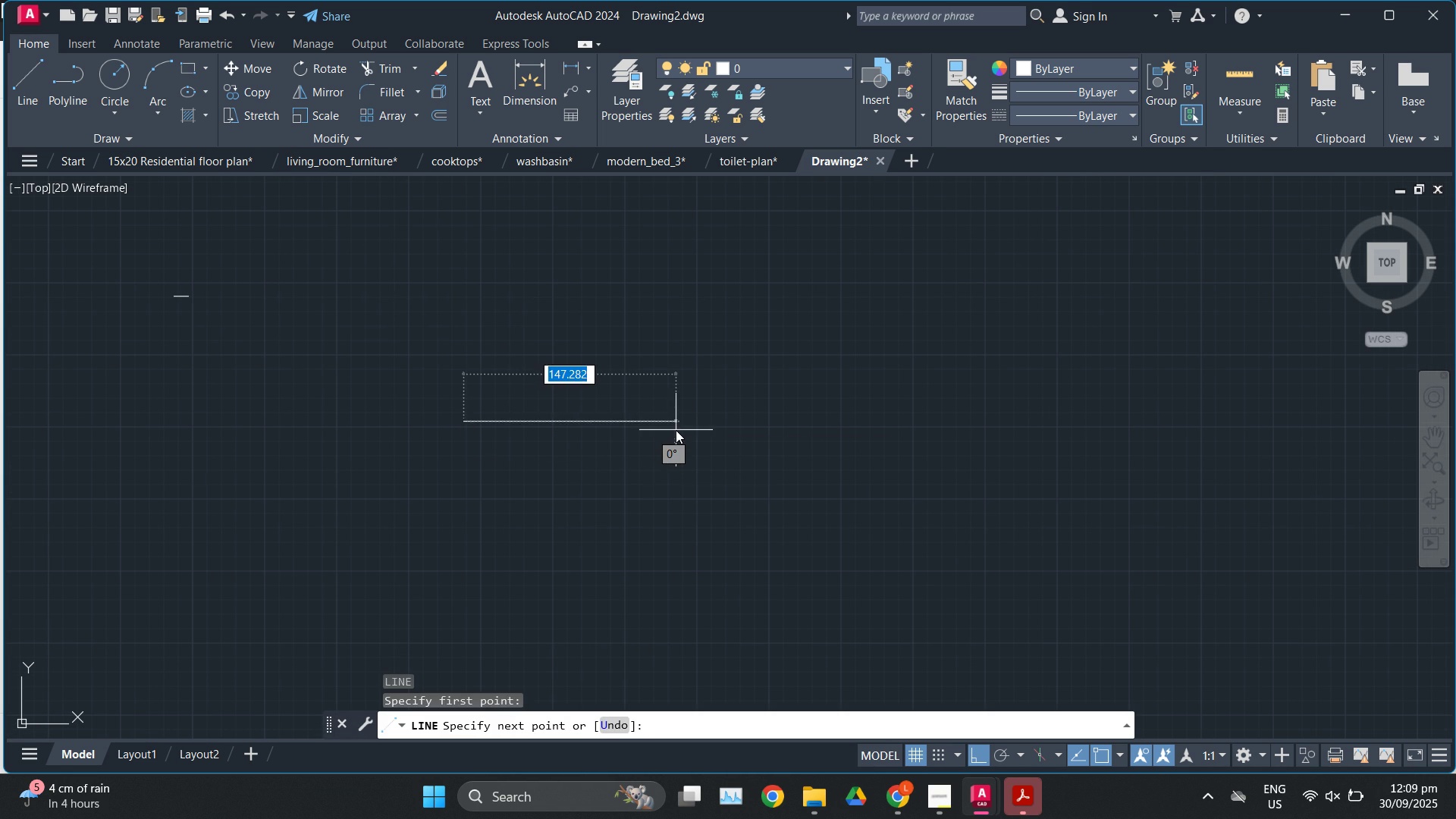 
key(Numpad1)
 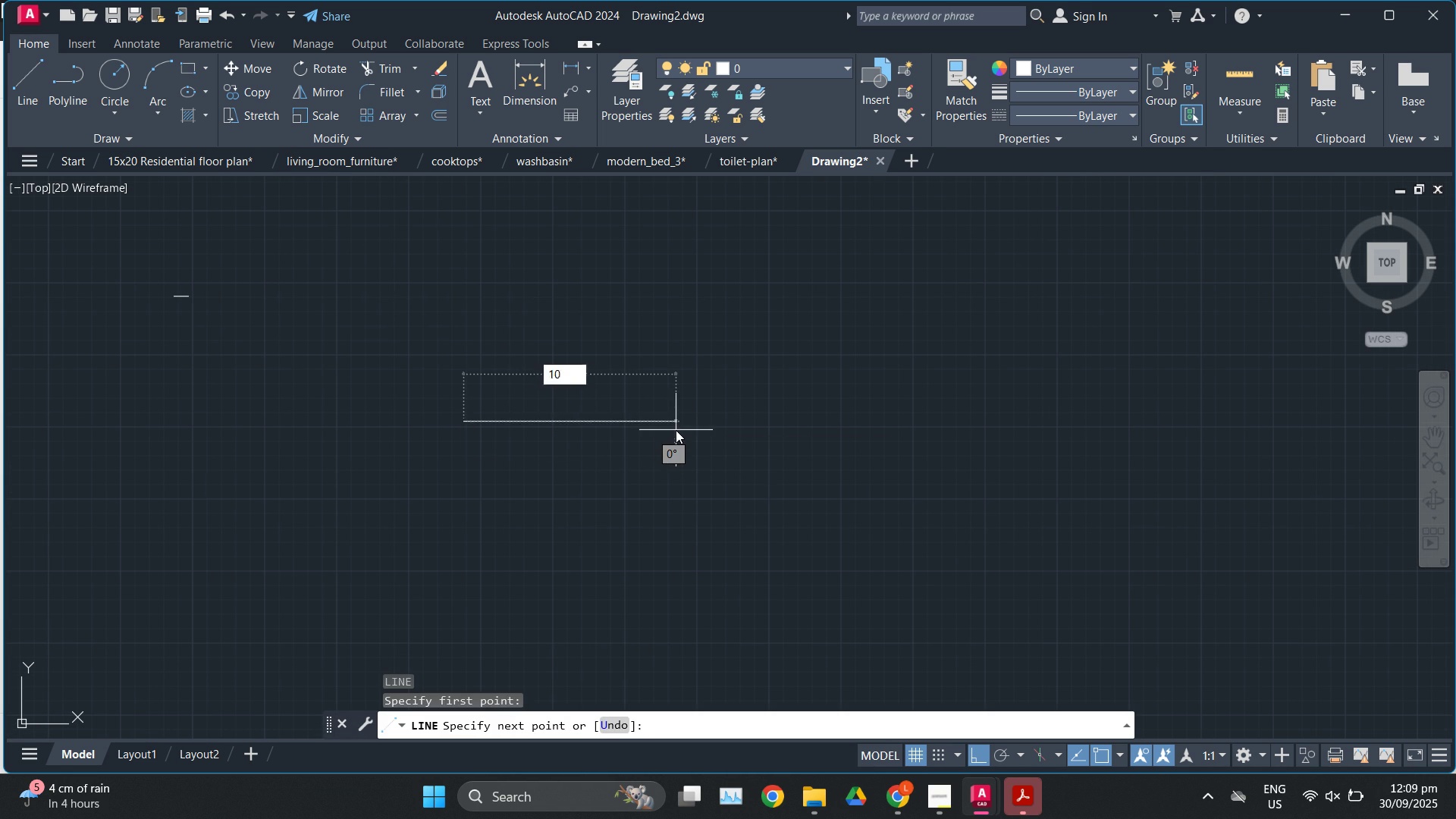 
key(Numpad0)
 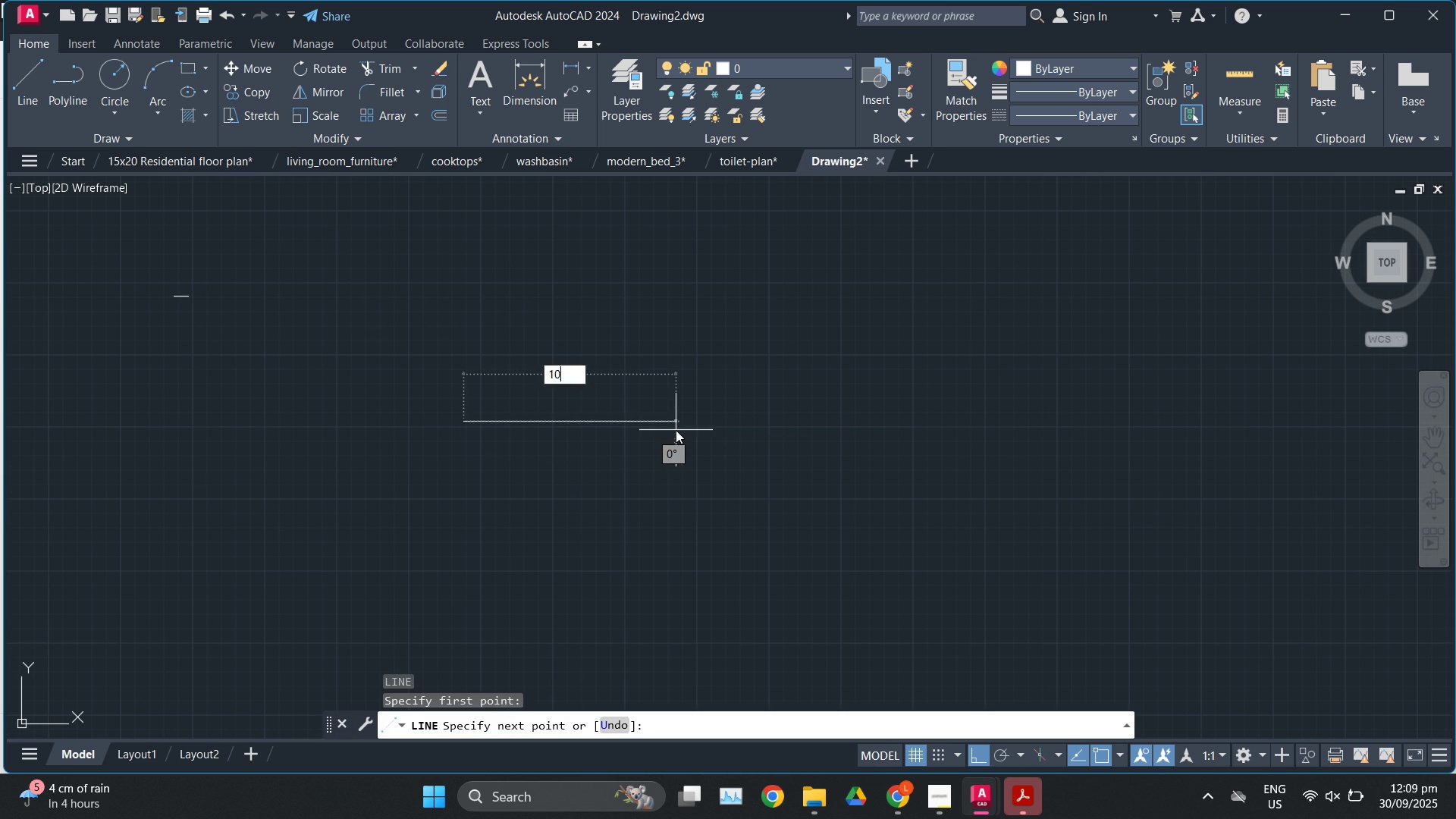 
key(Enter)
 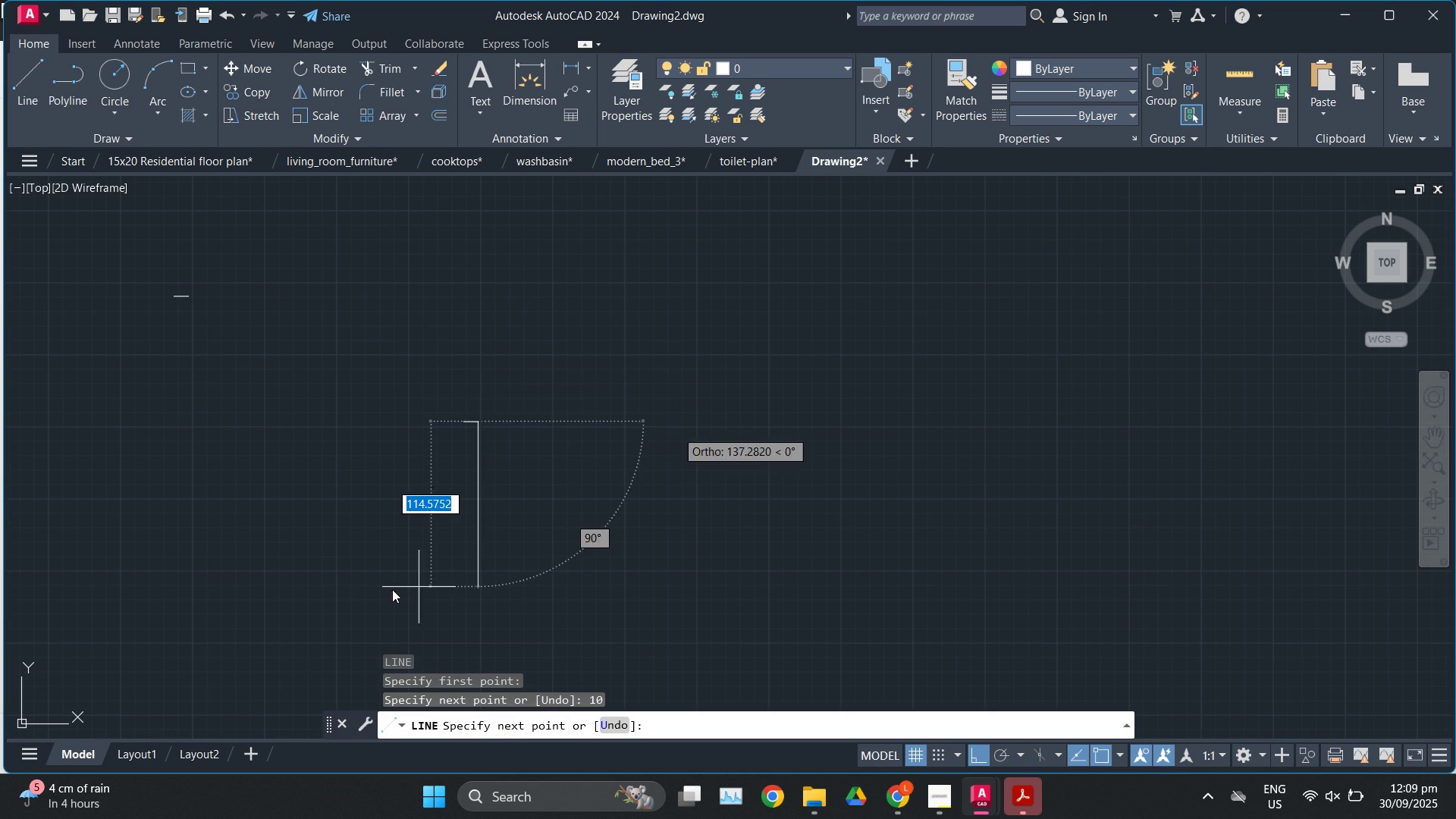 
scroll: coordinate [397, 534], scroll_direction: up, amount: 2.0
 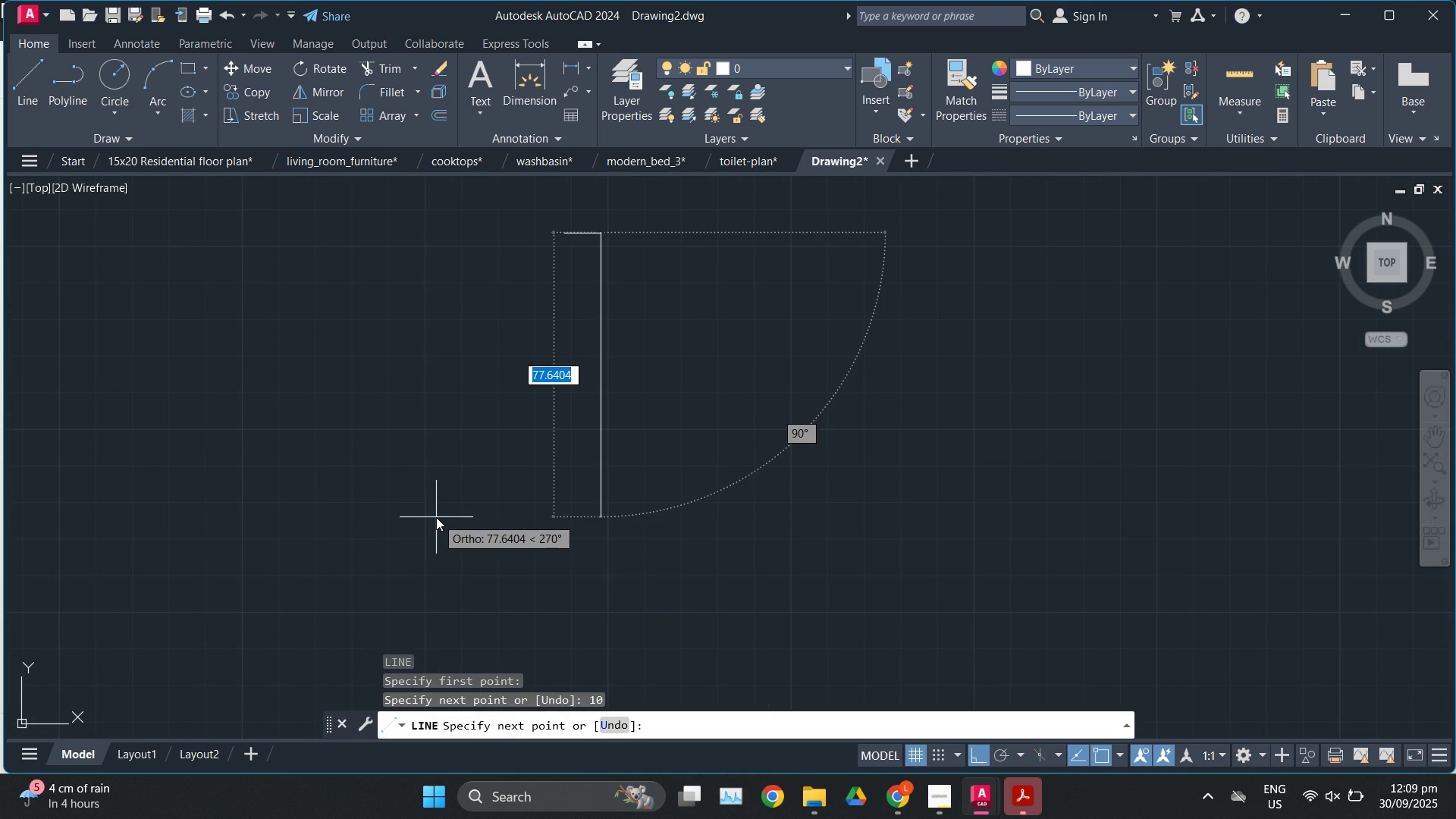 
key(Numpad1)
 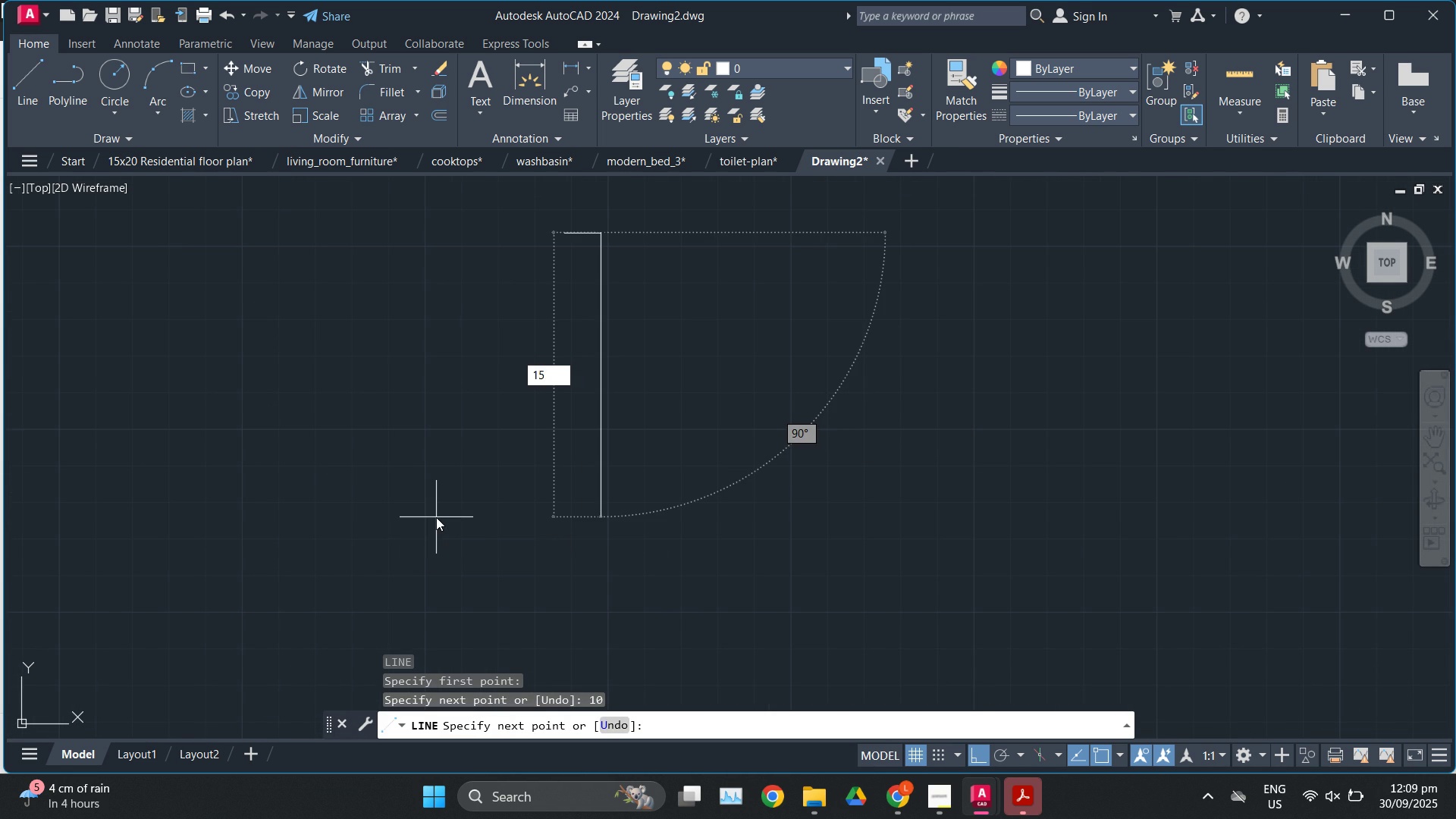 
key(Numpad5)
 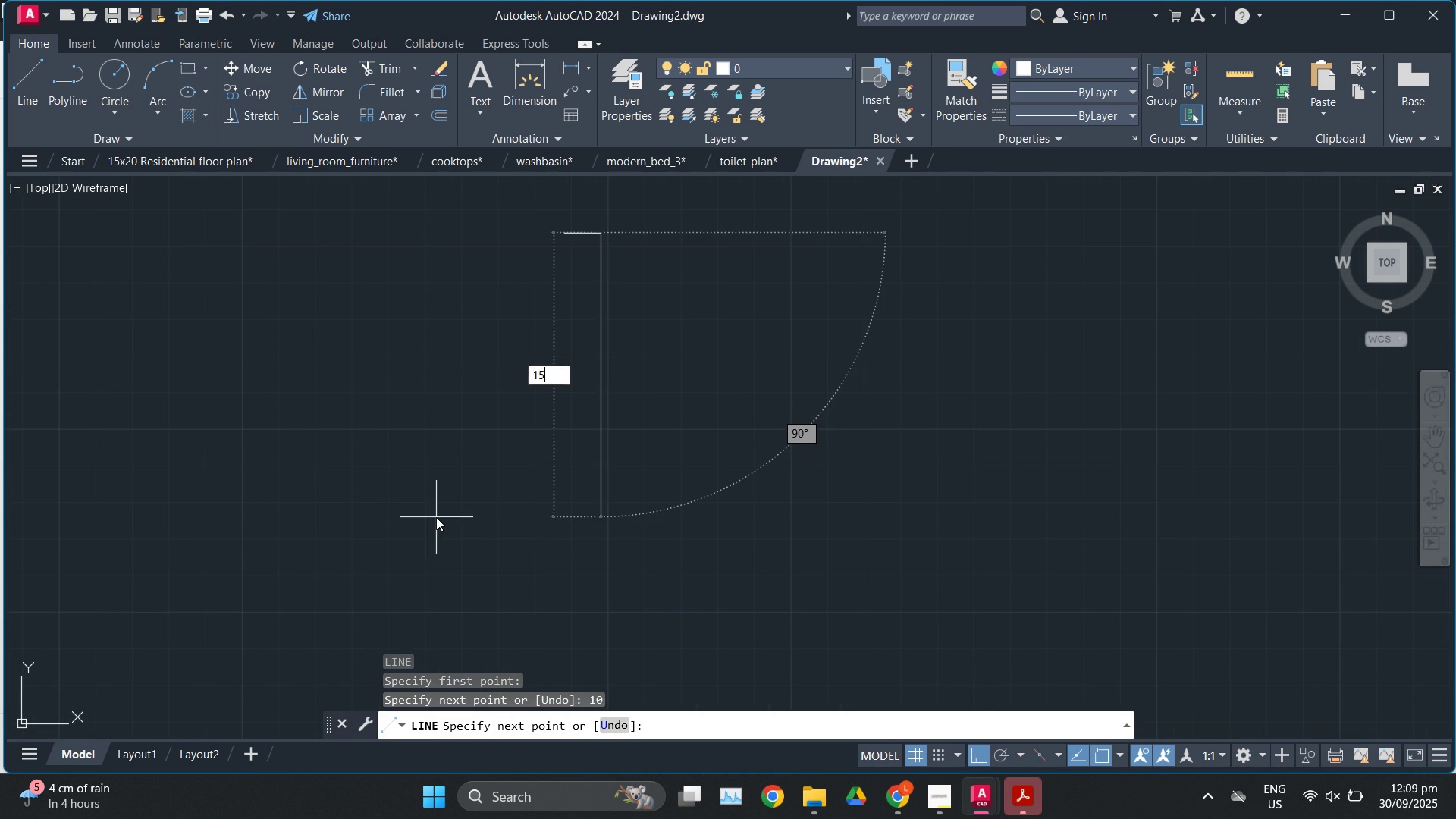 
key(Enter)
 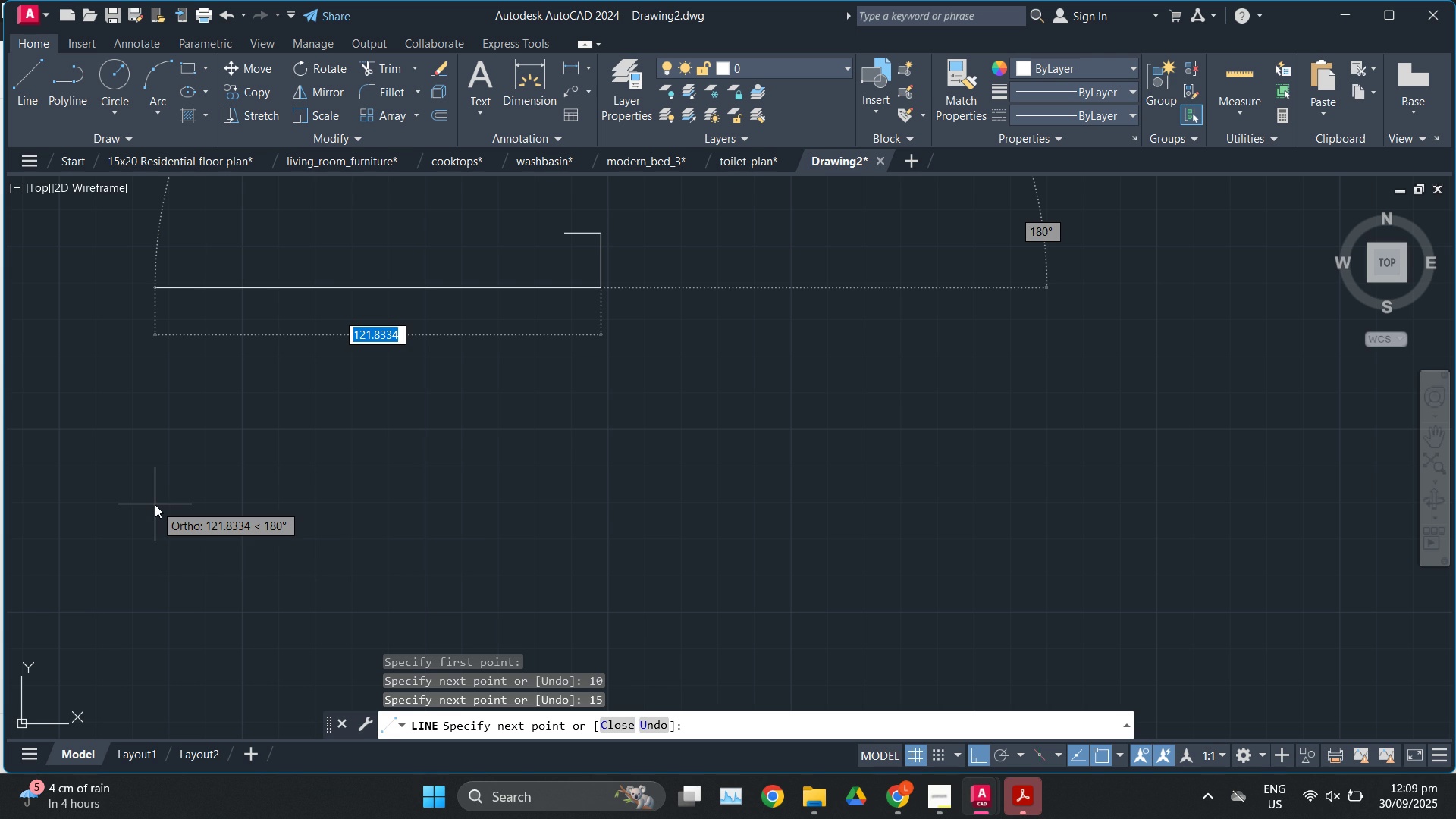 
key(Numpad1)
 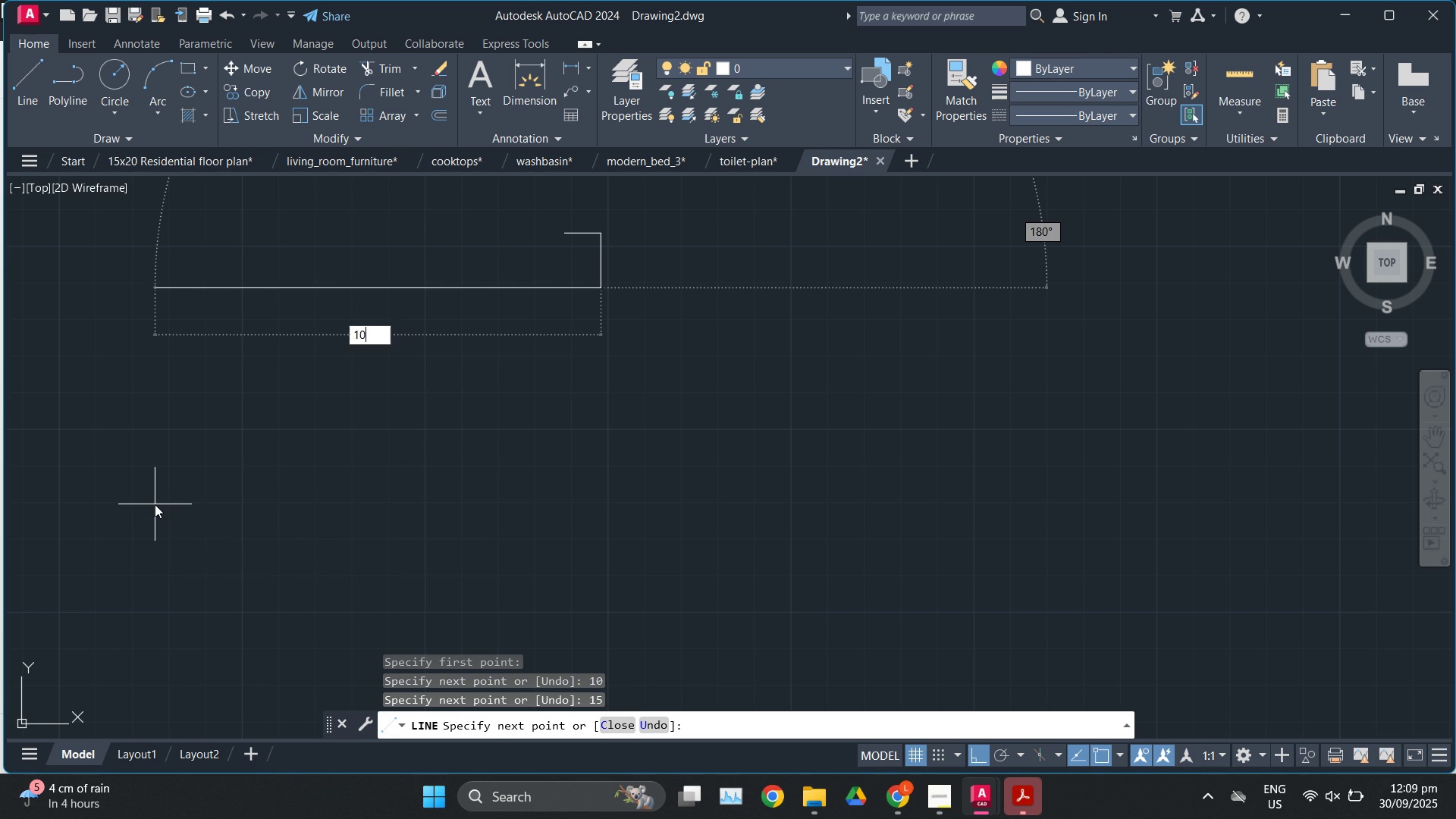 
key(Numpad0)
 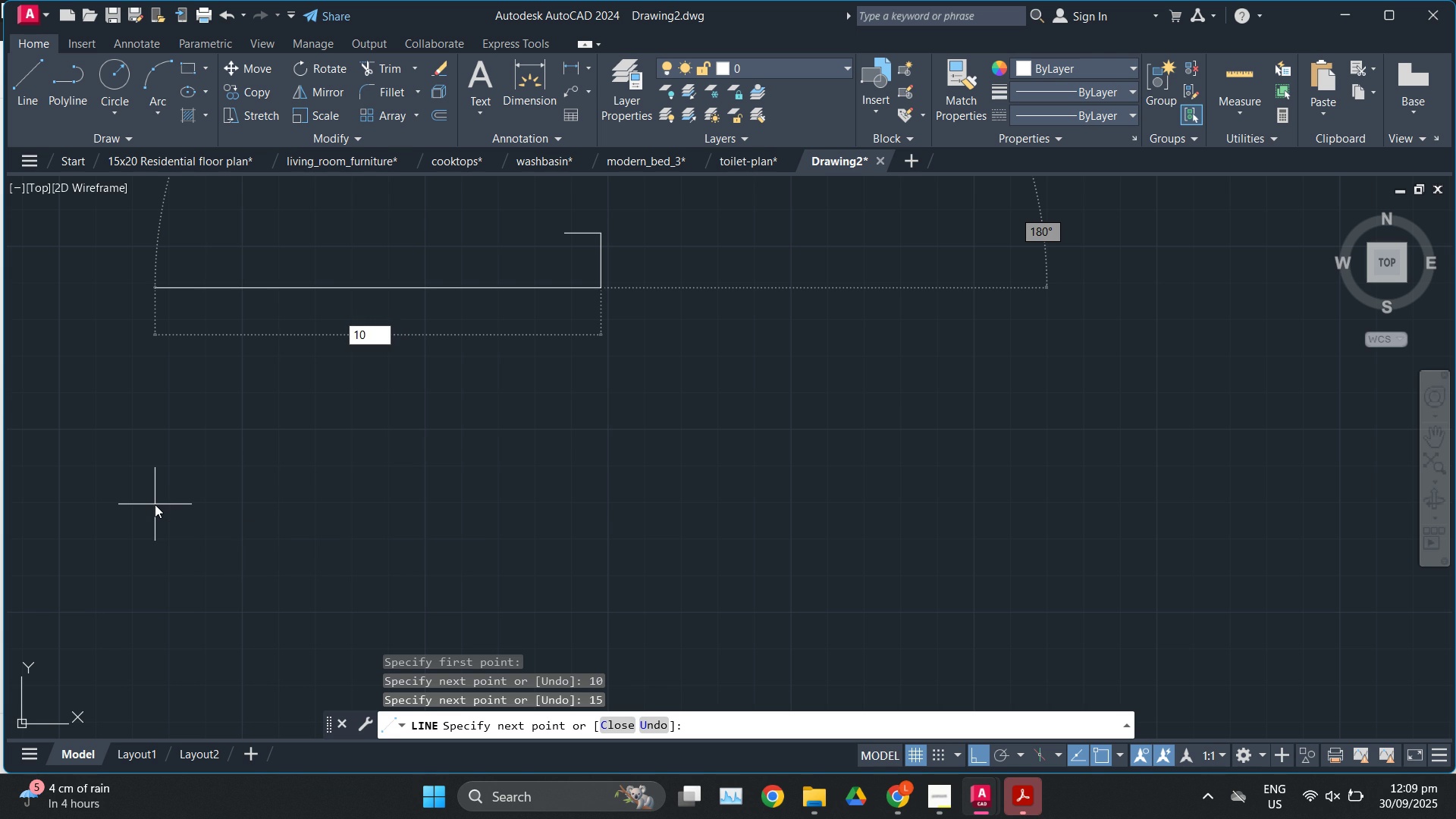 
key(Enter)
 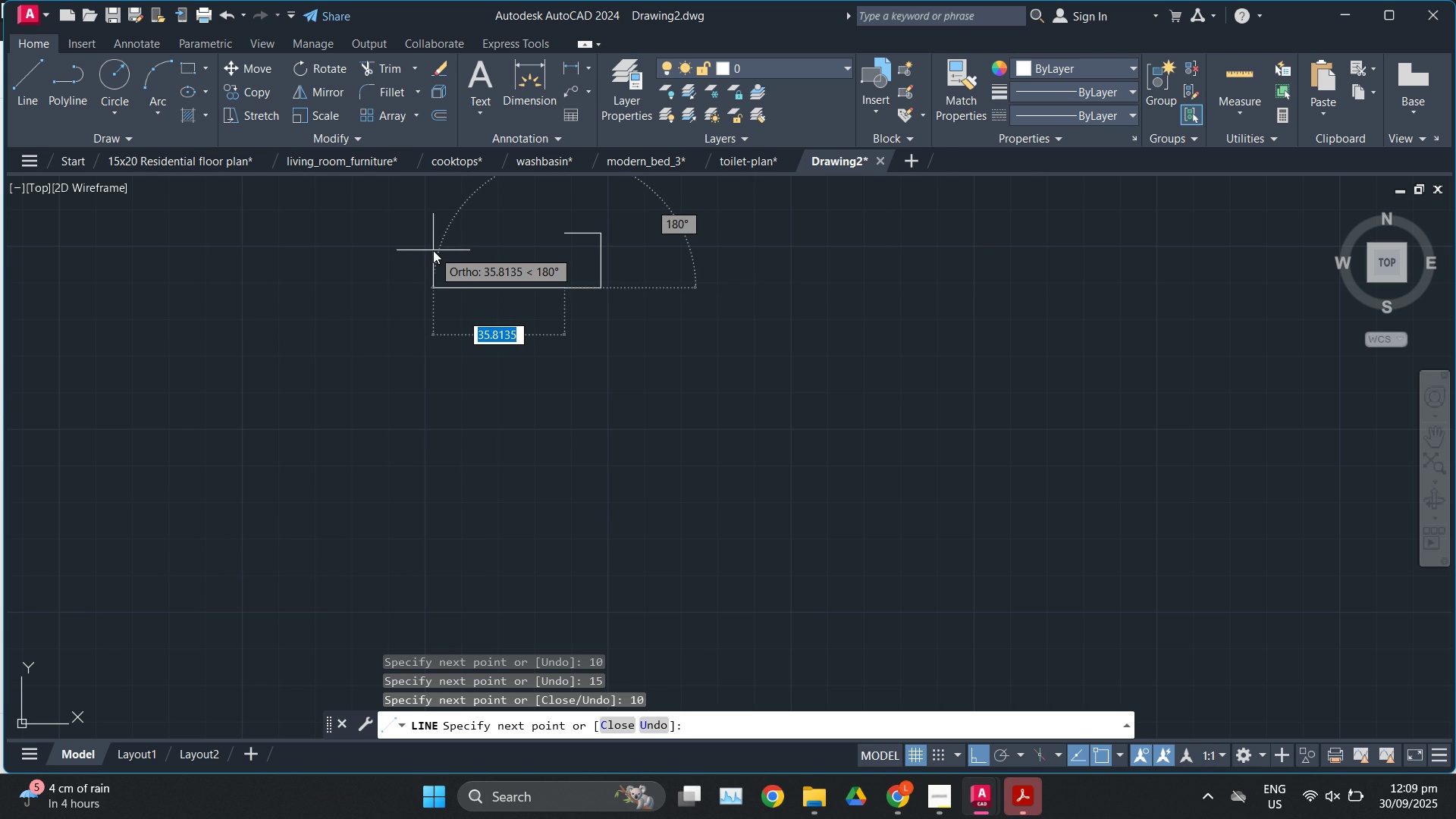 
scroll: coordinate [527, 534], scroll_direction: down, amount: 1.0
 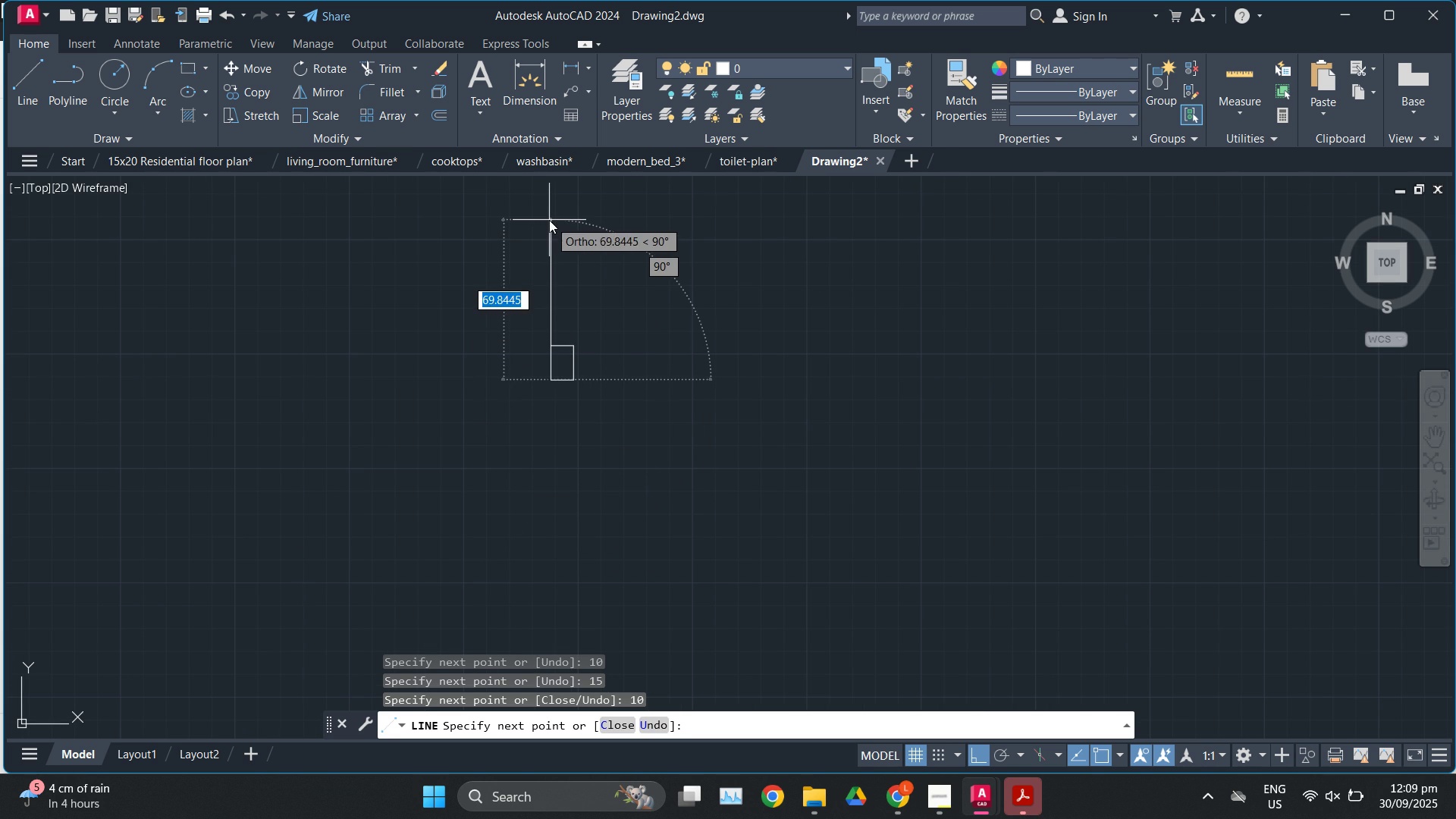 
key(Numpad1)
 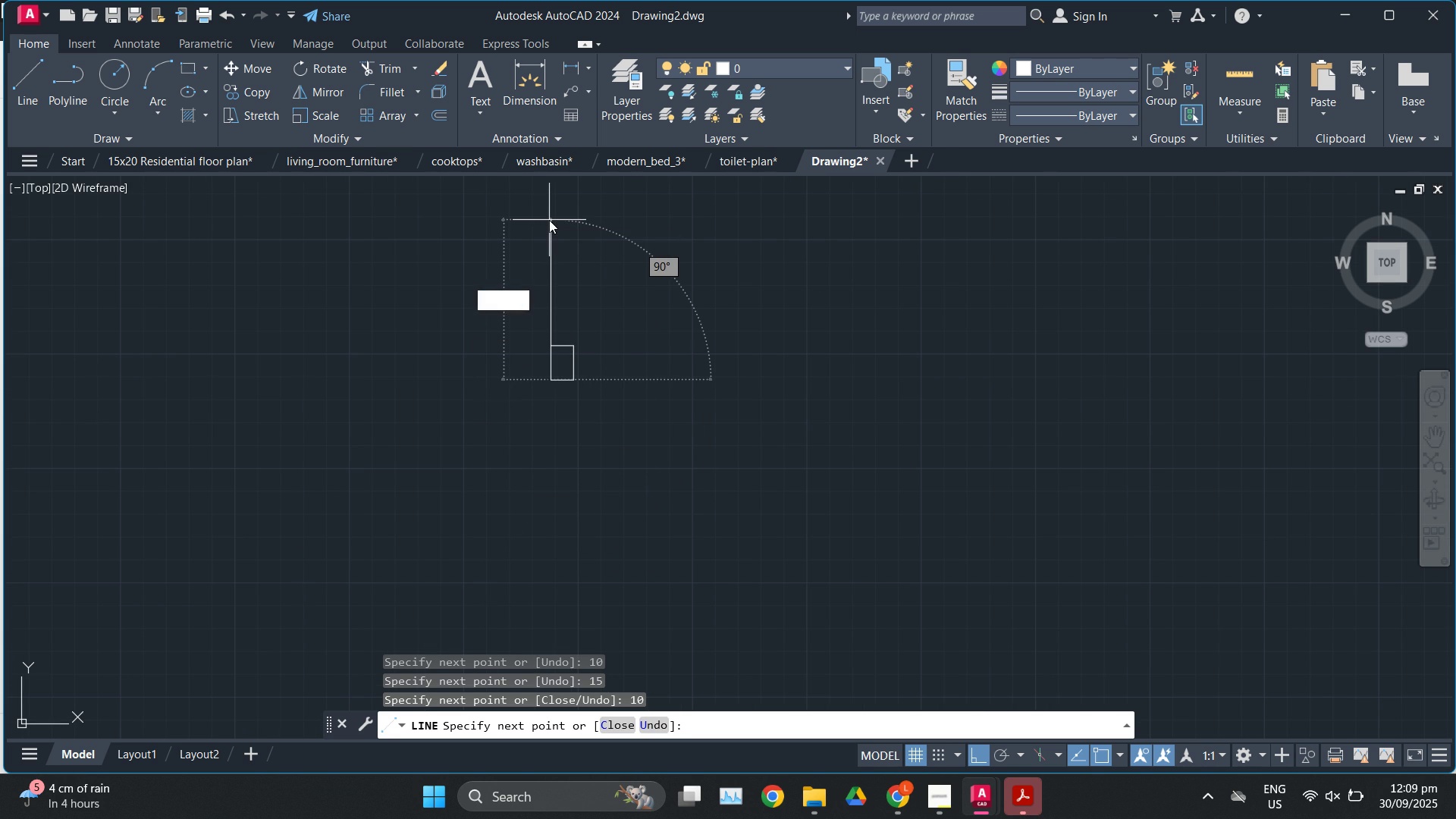 
key(Numpad5)
 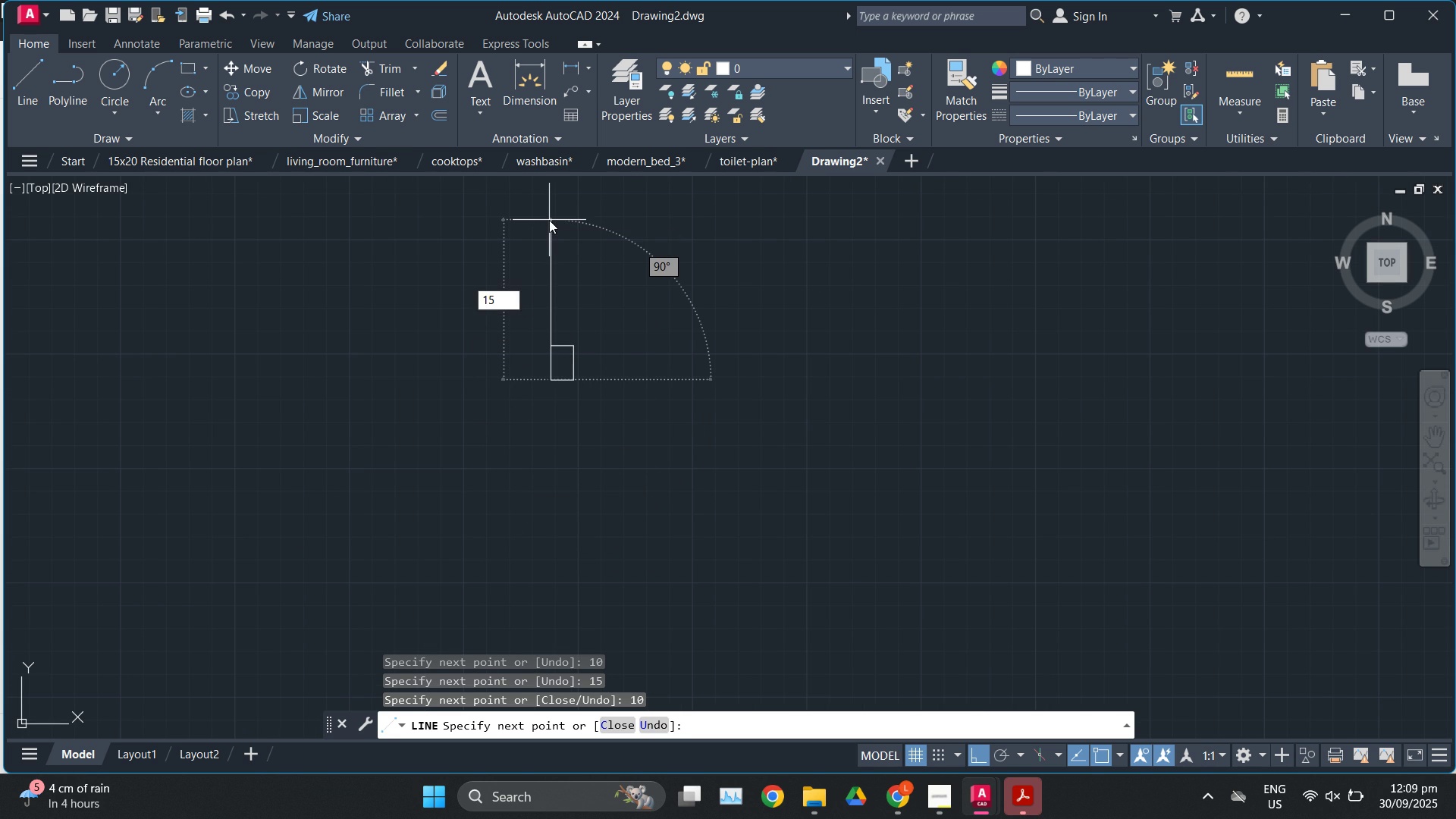 
key(Enter)
 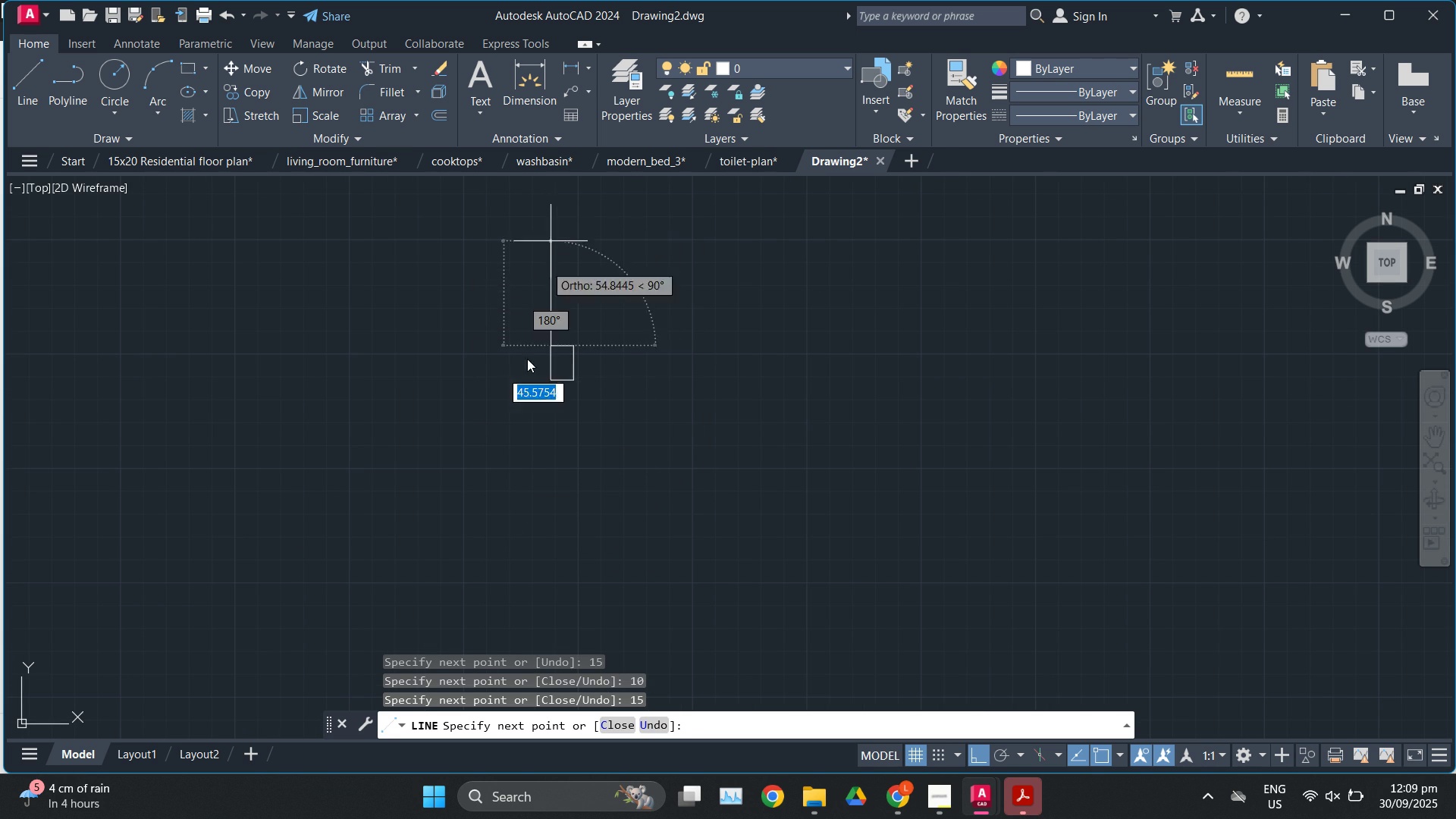 
key(Escape)
 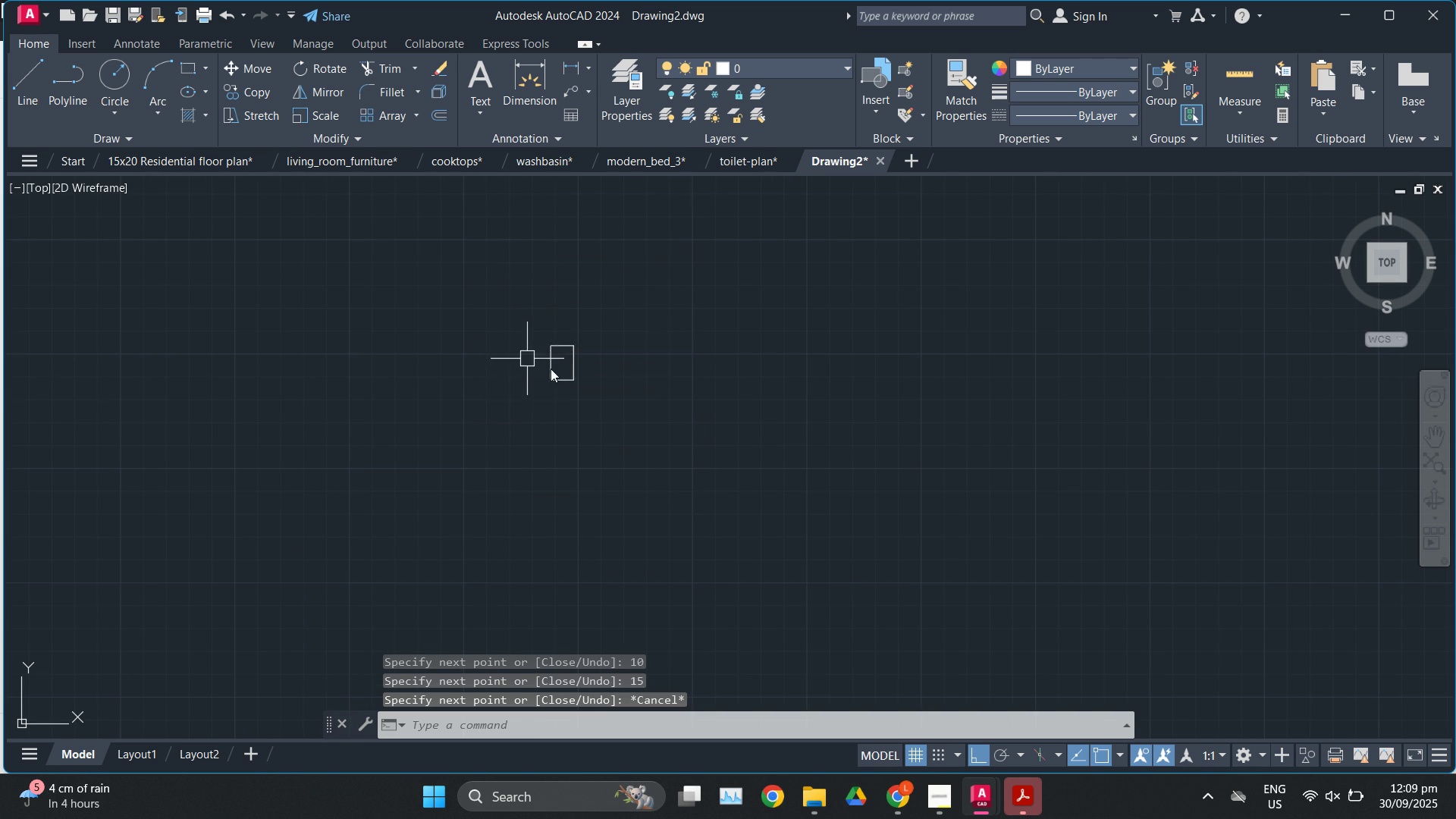 
scroll: coordinate [567, 362], scroll_direction: up, amount: 4.0
 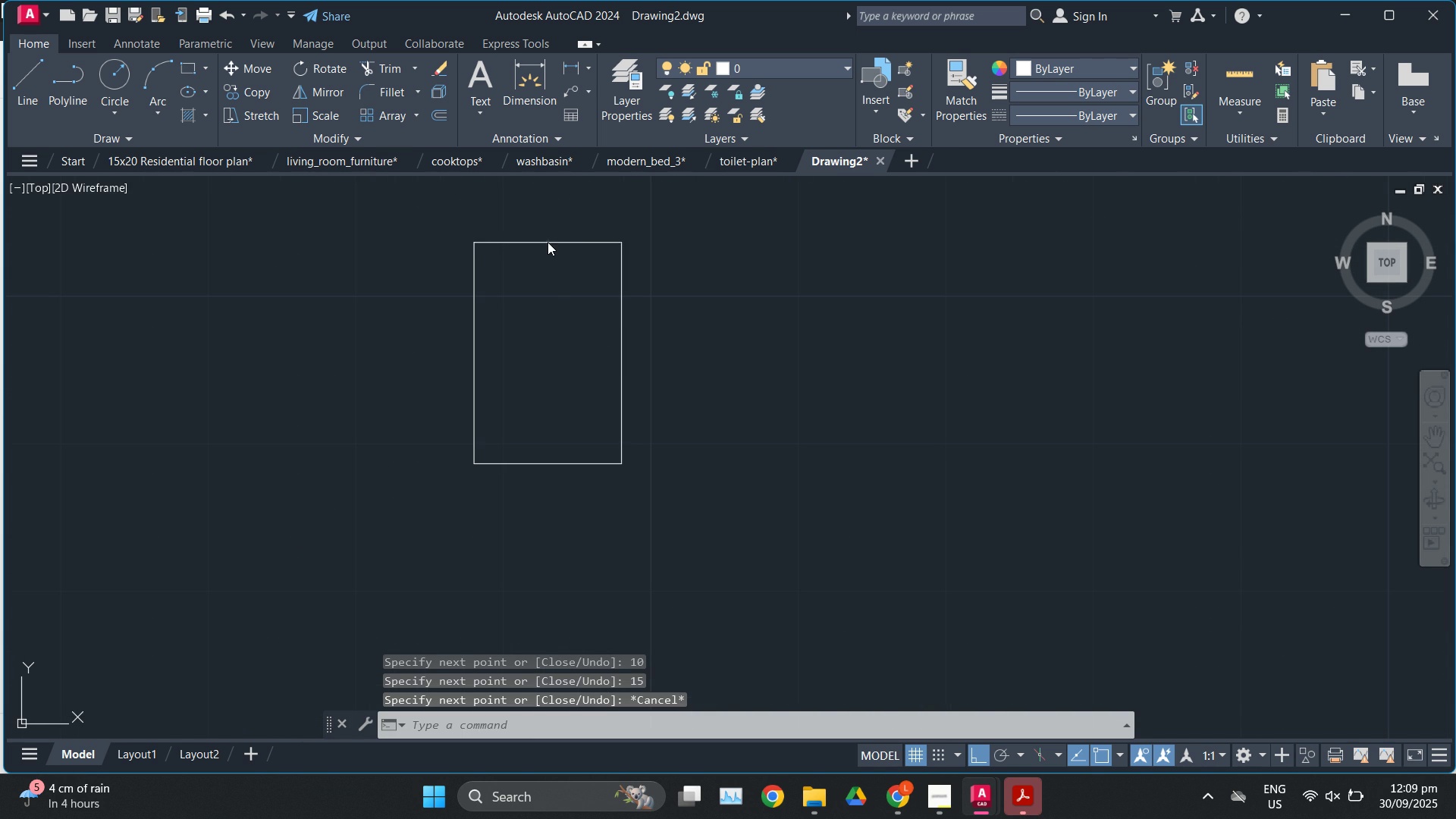 
left_click([548, 242])
 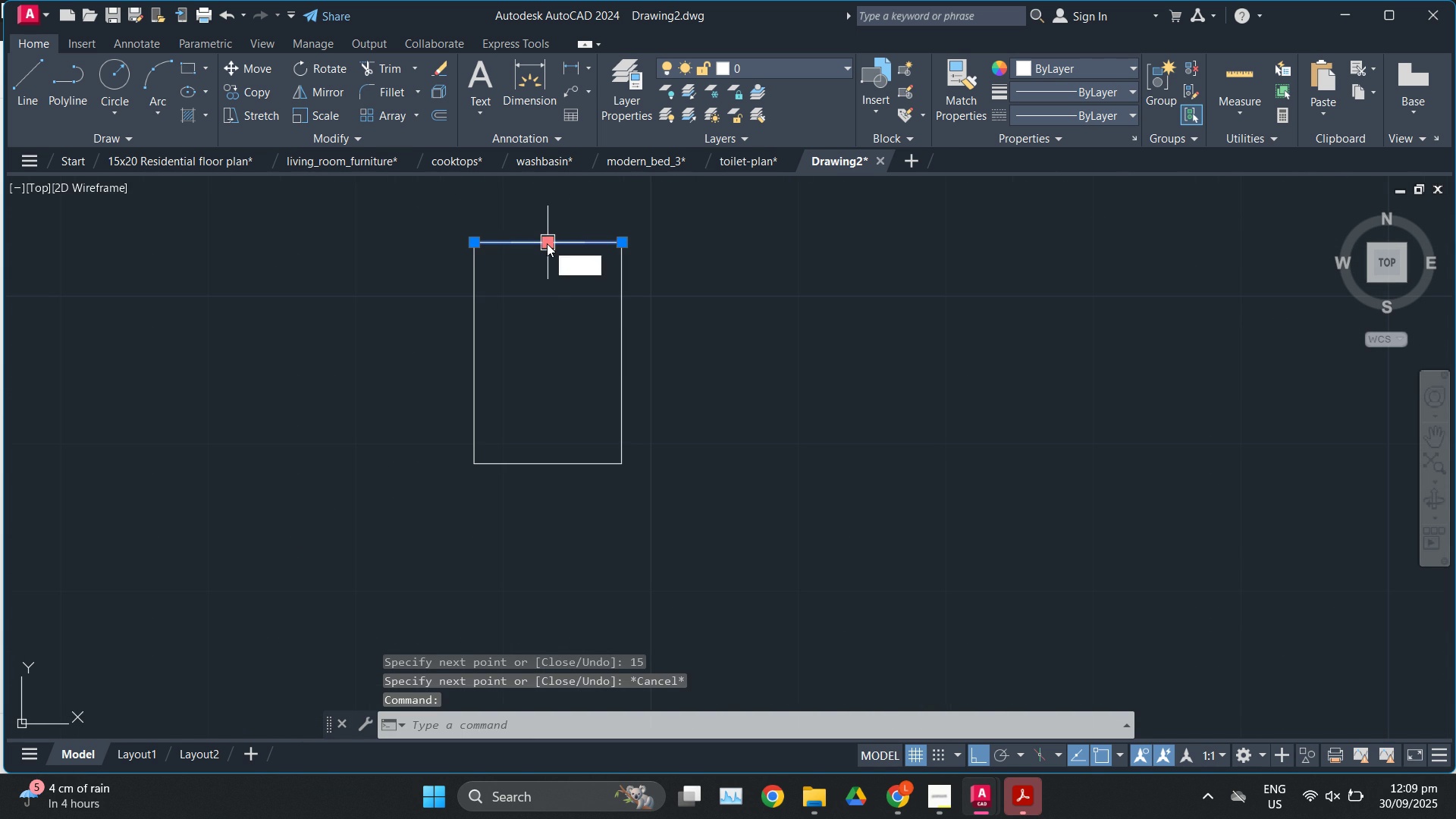 
key(O)
 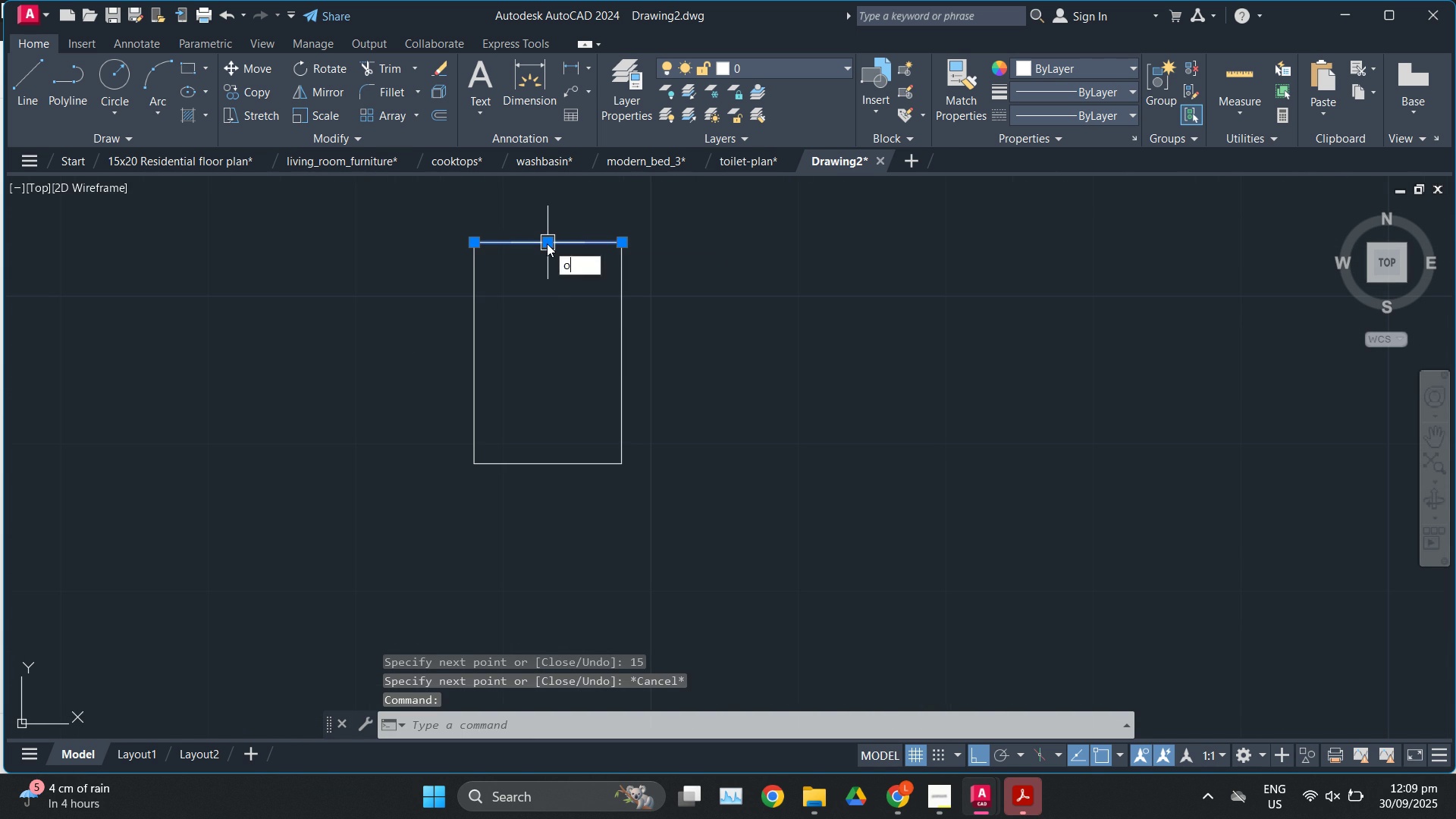 
key(Enter)
 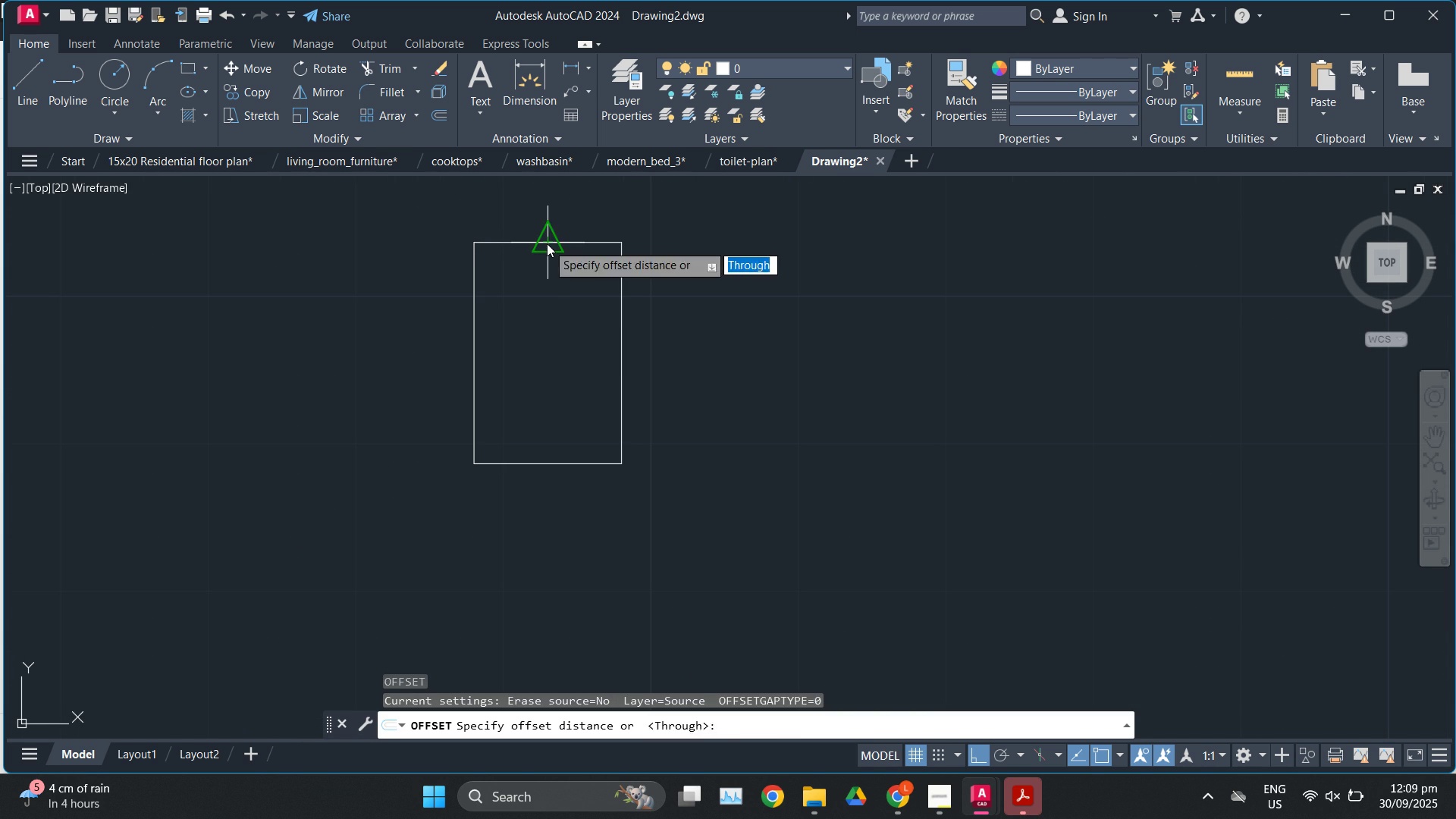 
left_click([547, 243])
 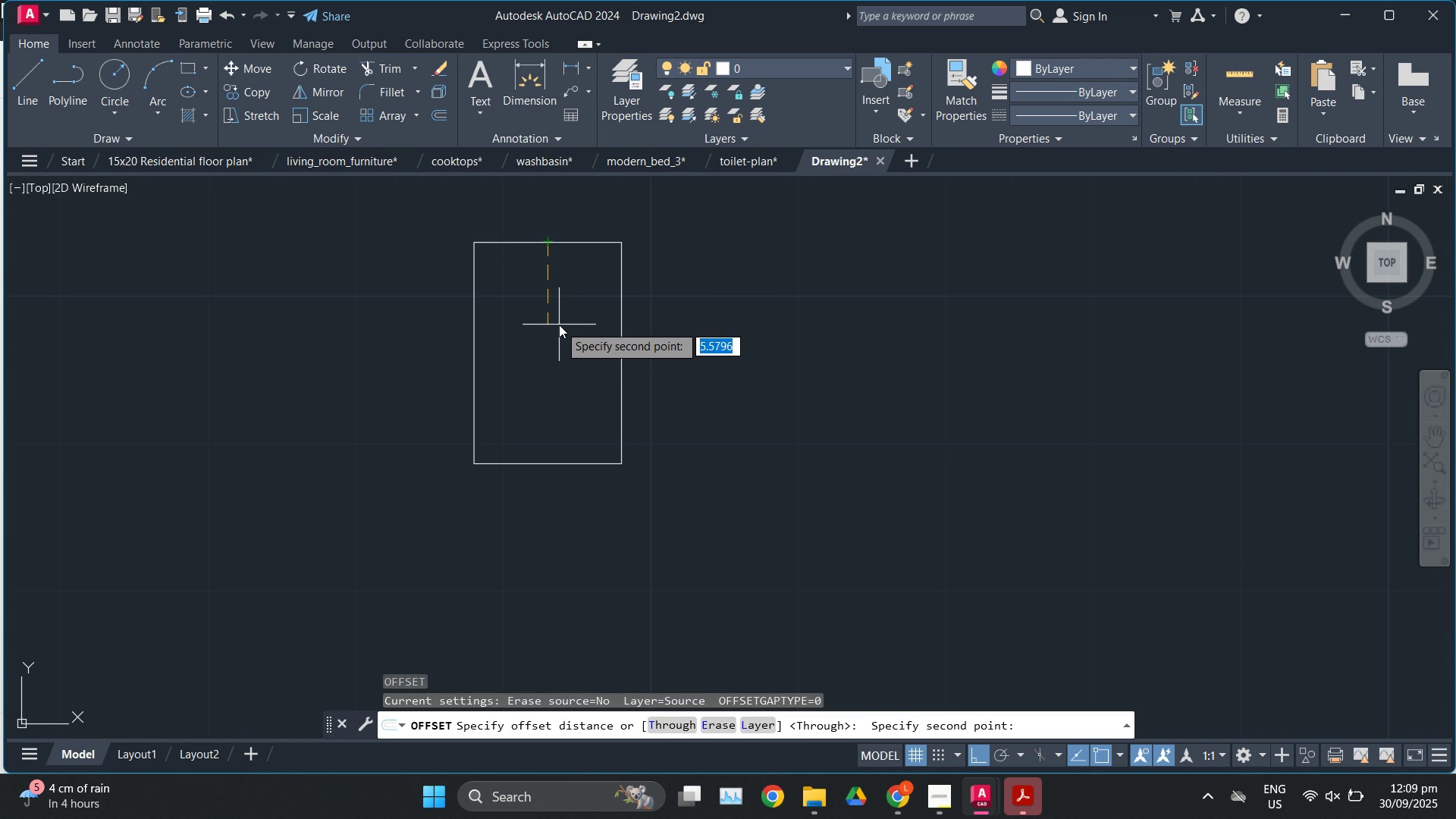 
key(Numpad0)
 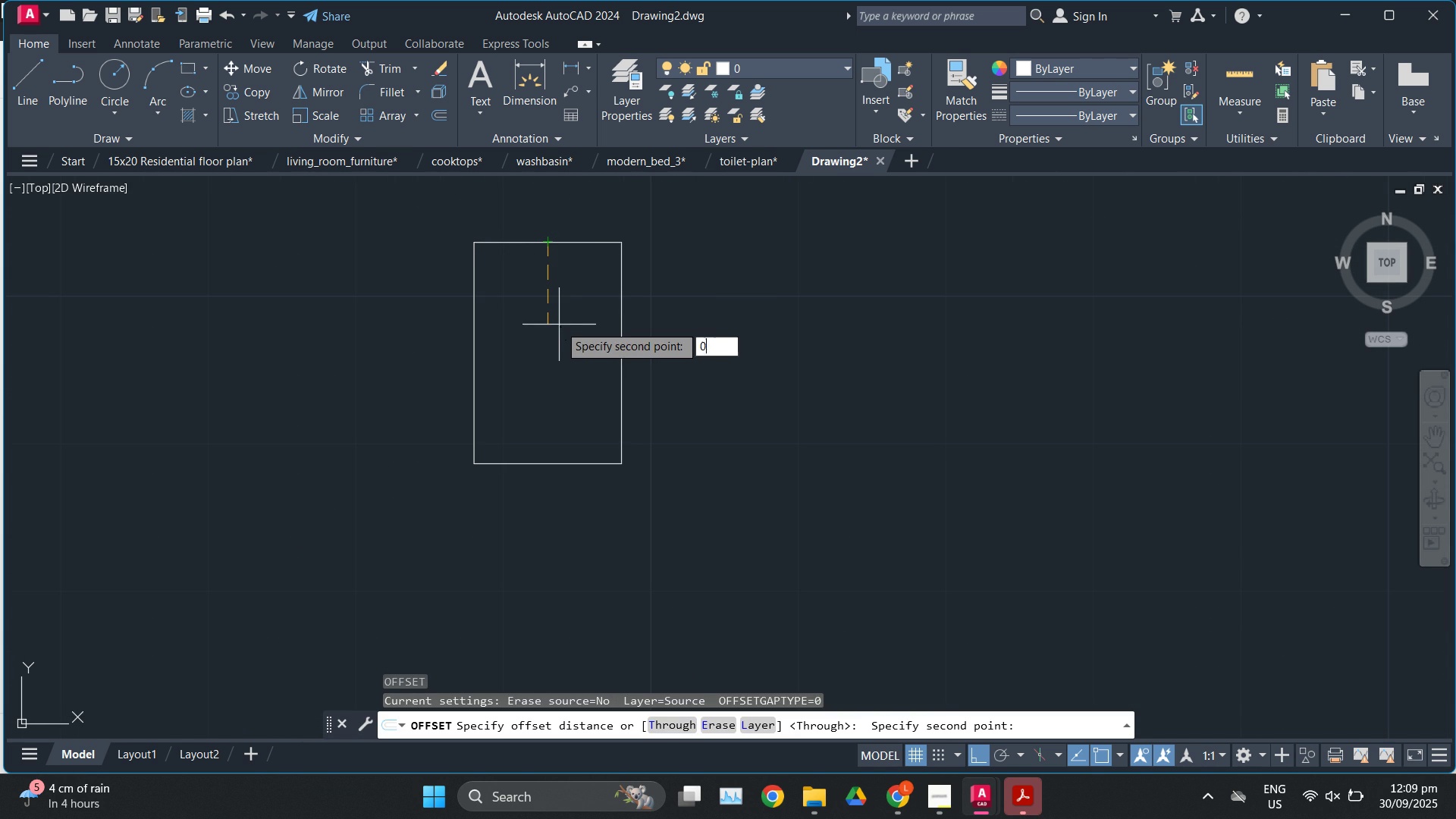 
key(NumpadDecimal)
 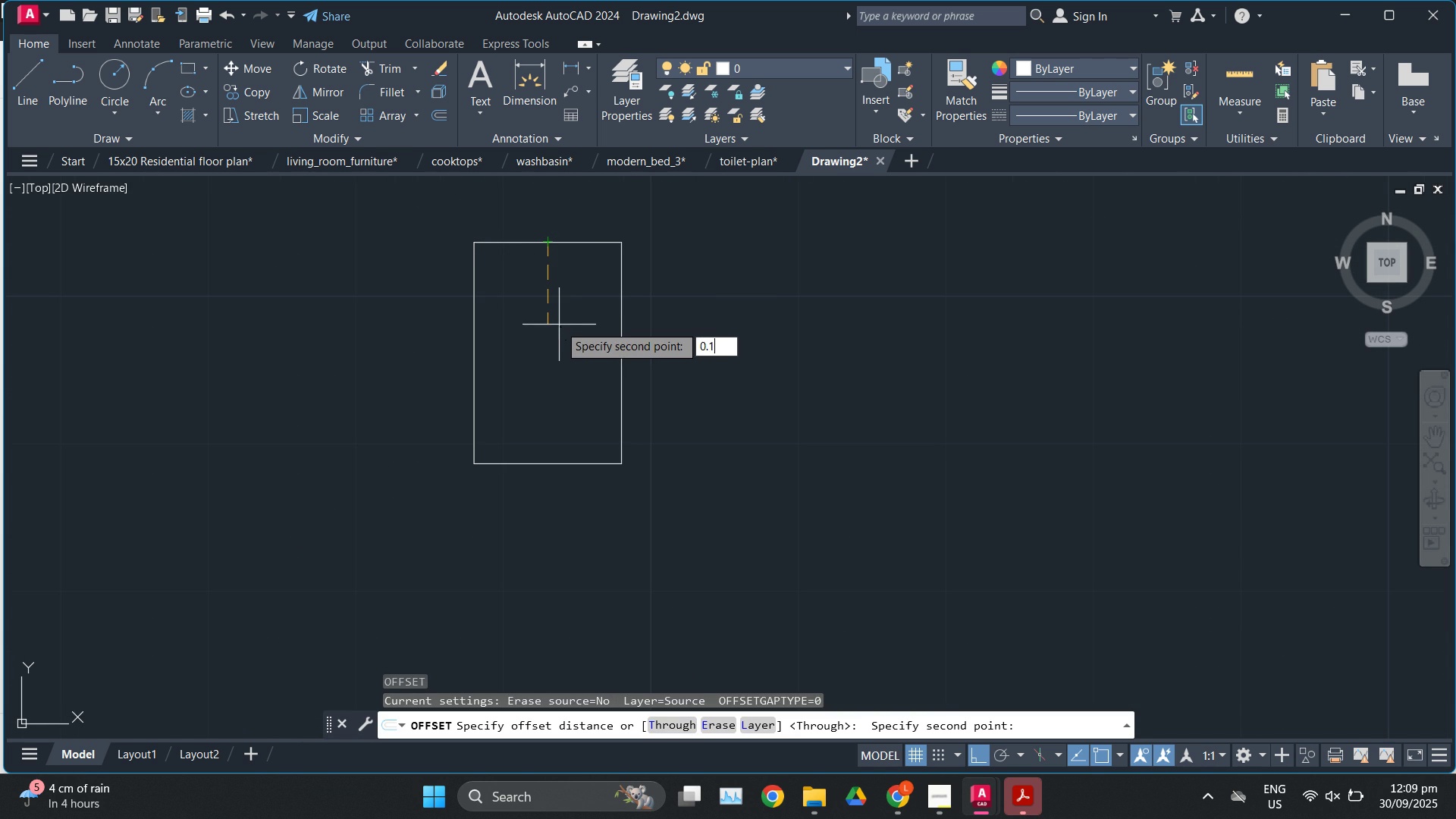 
key(Numpad1)
 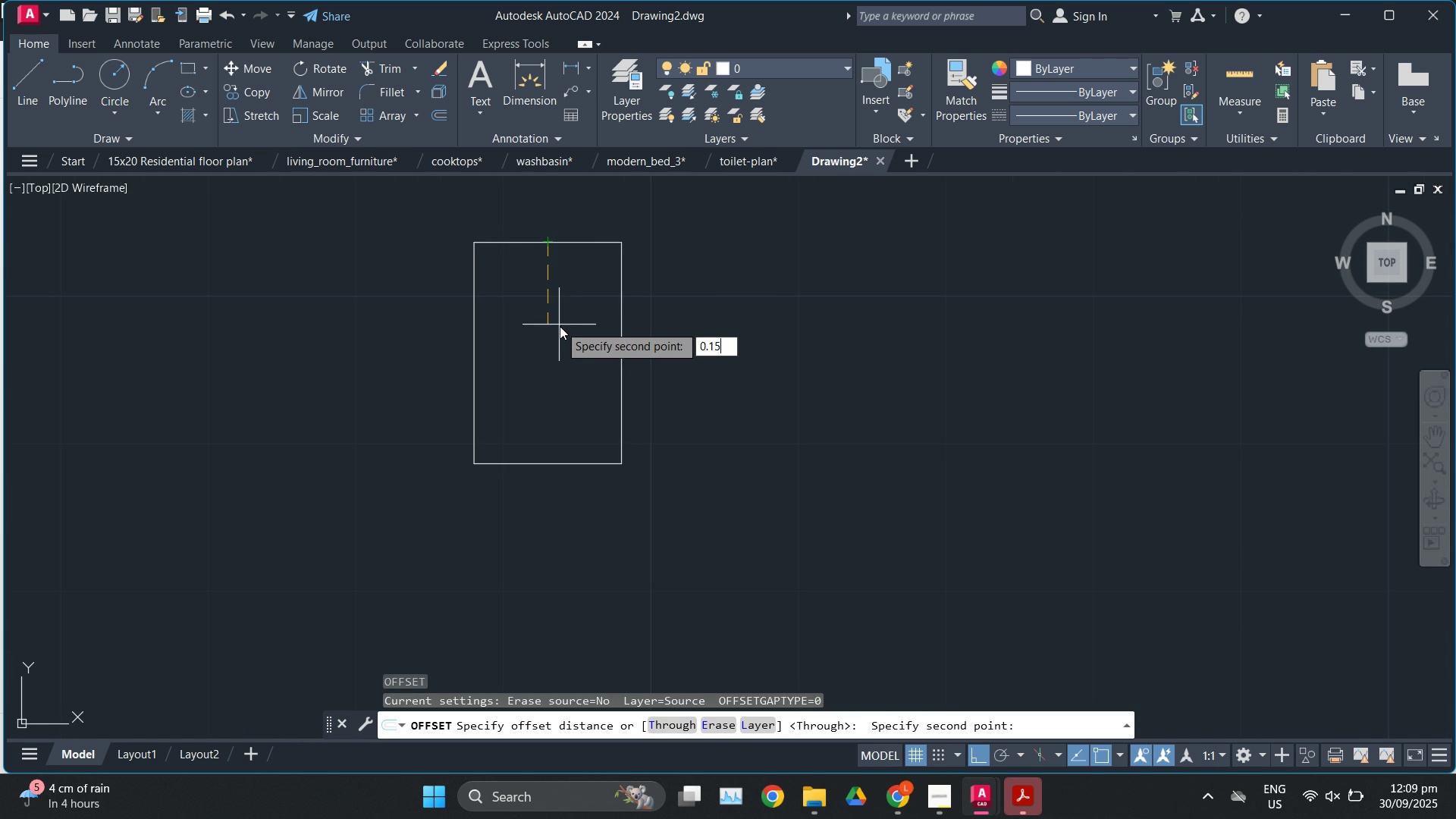 
key(Numpad5)
 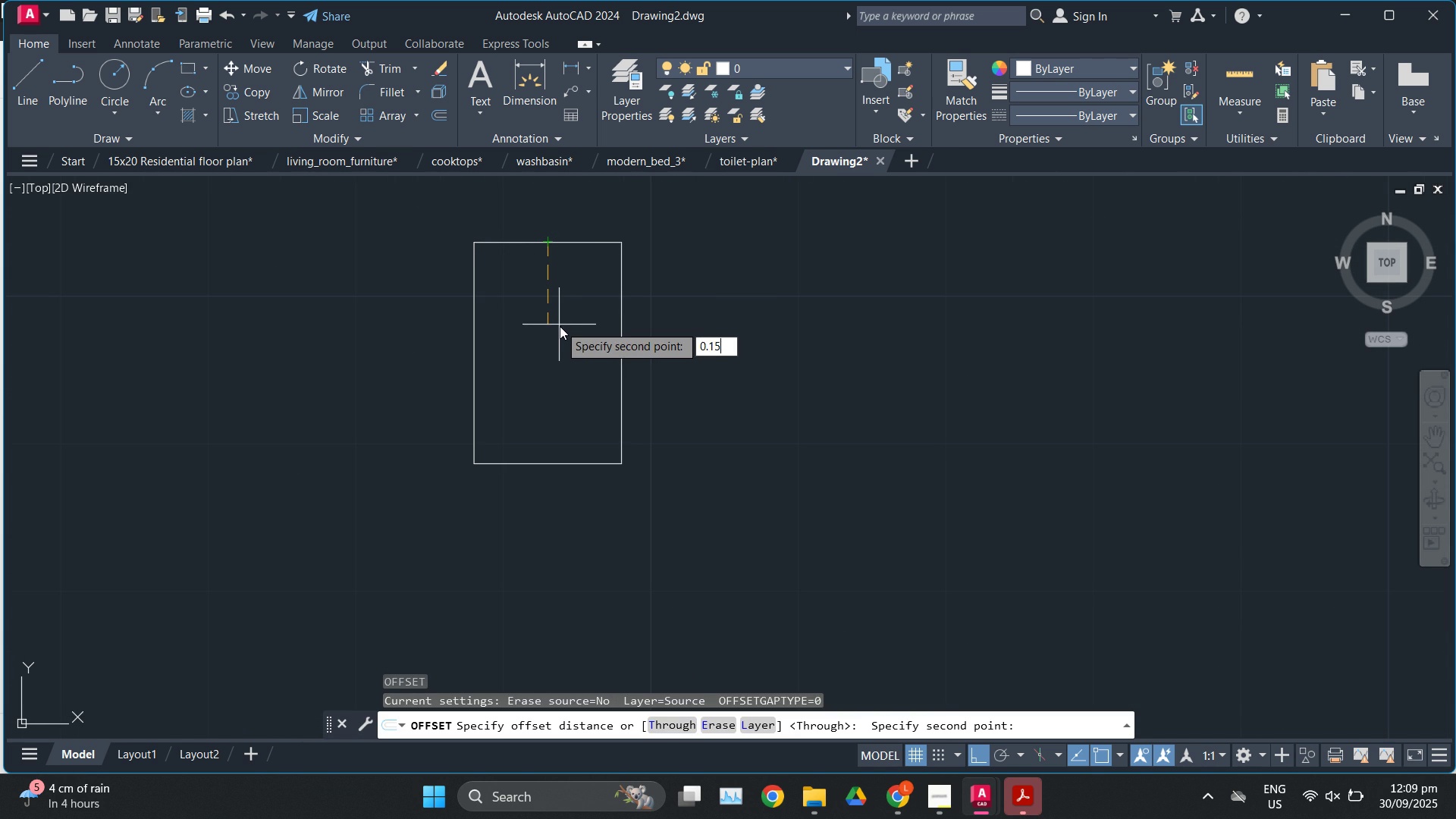 
key(Enter)
 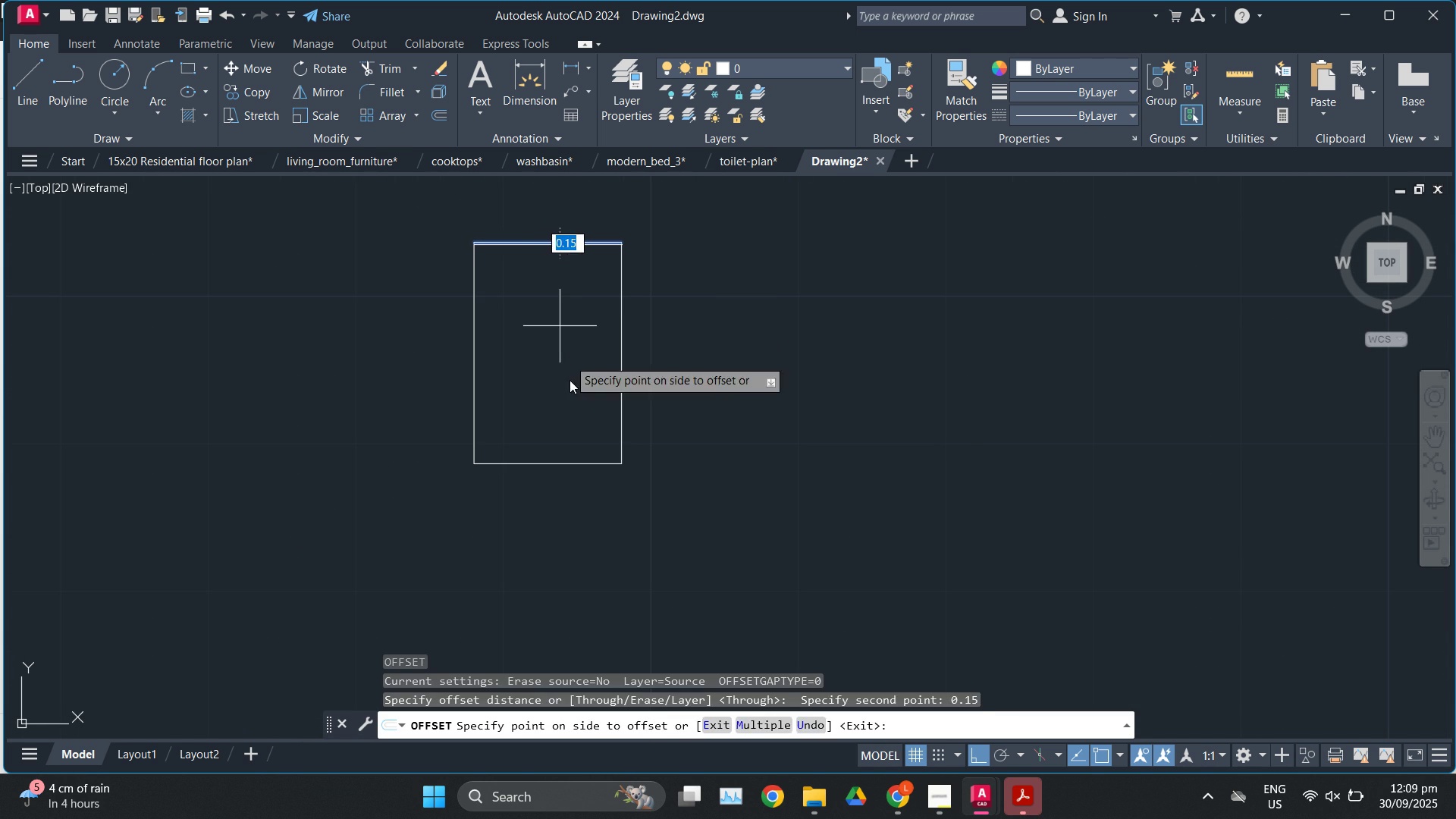 
left_click([570, 391])
 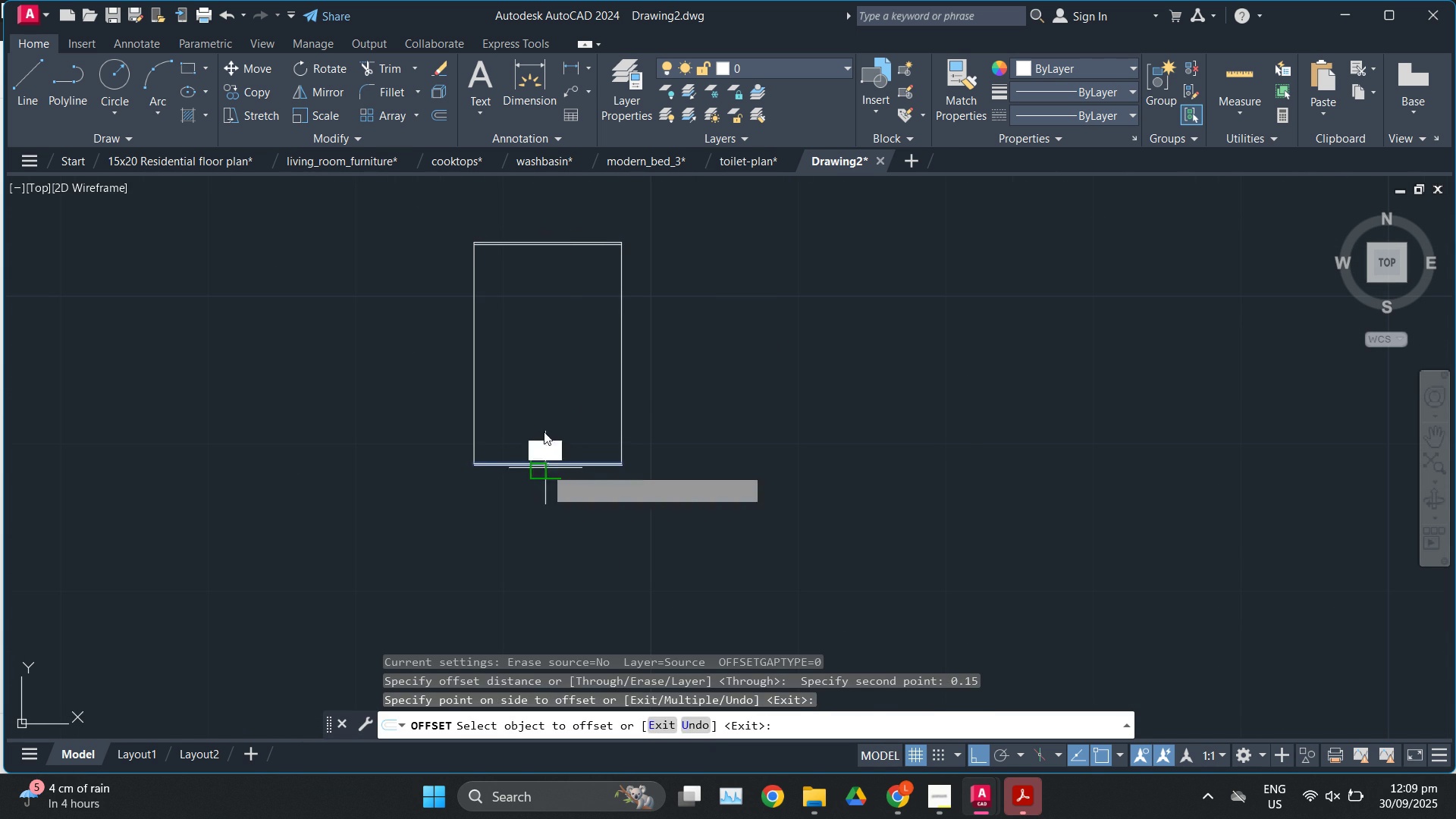 
double_click([540, 413])
 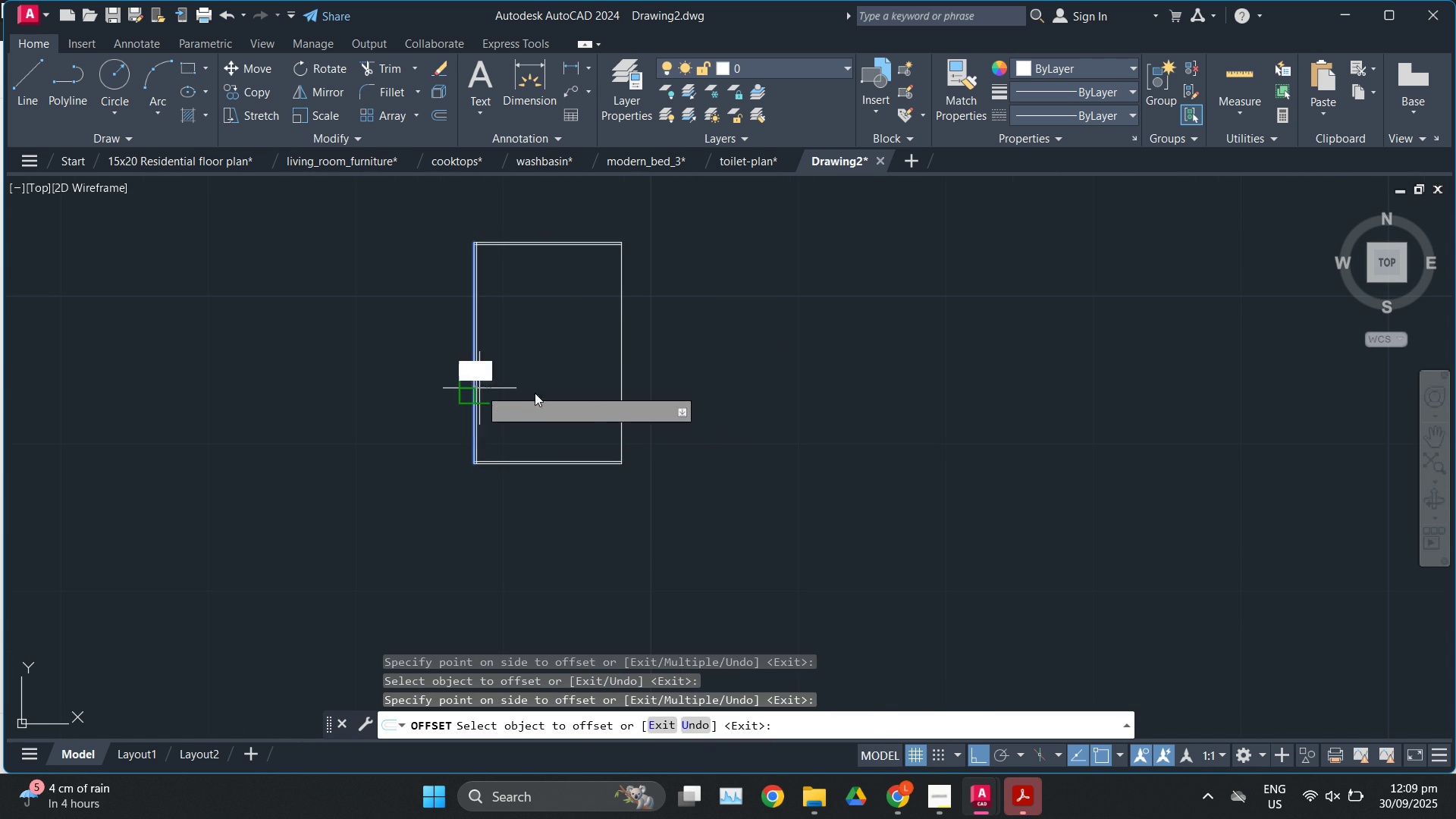 
double_click([541, 395])
 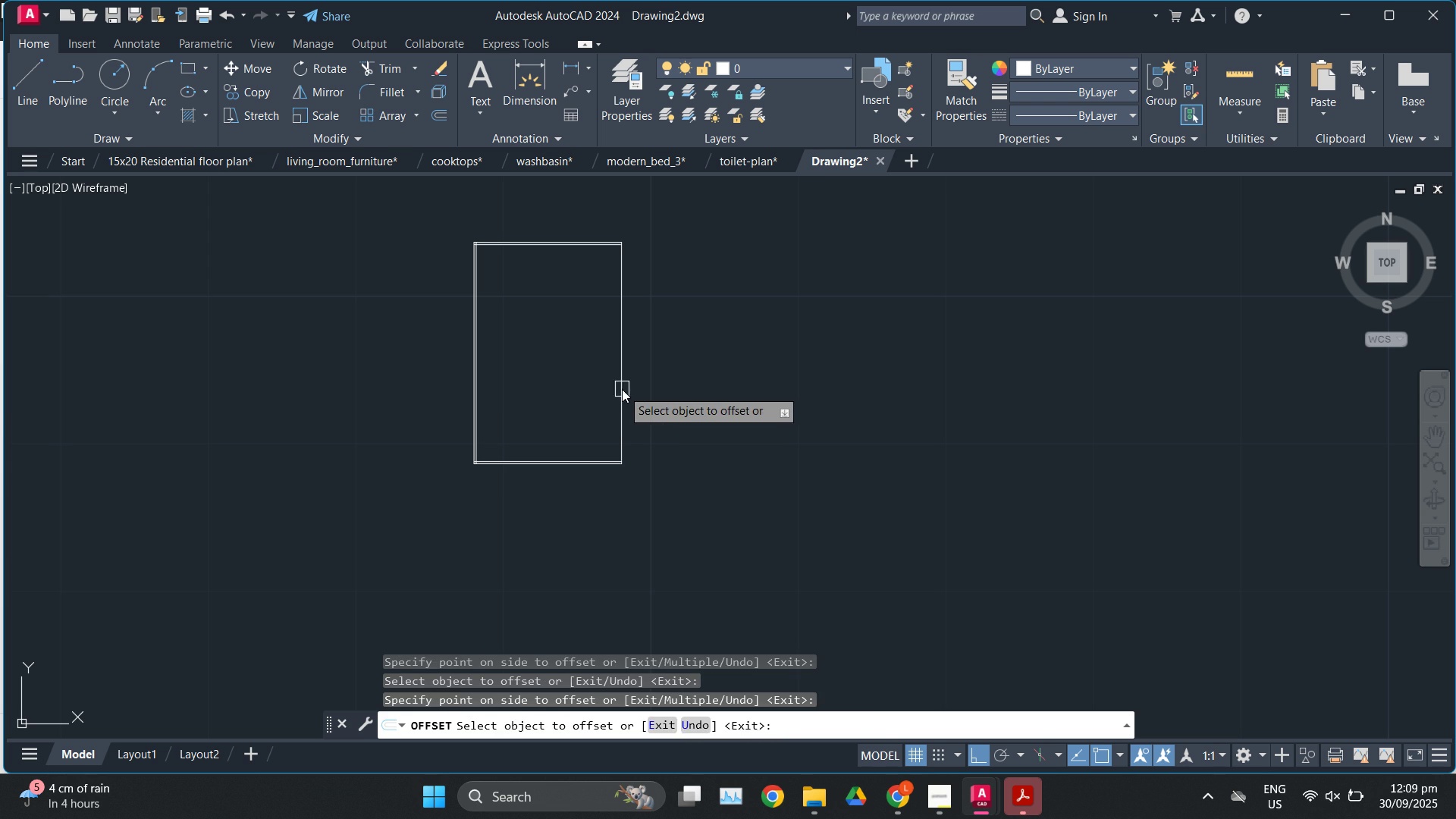 
left_click([620, 389])
 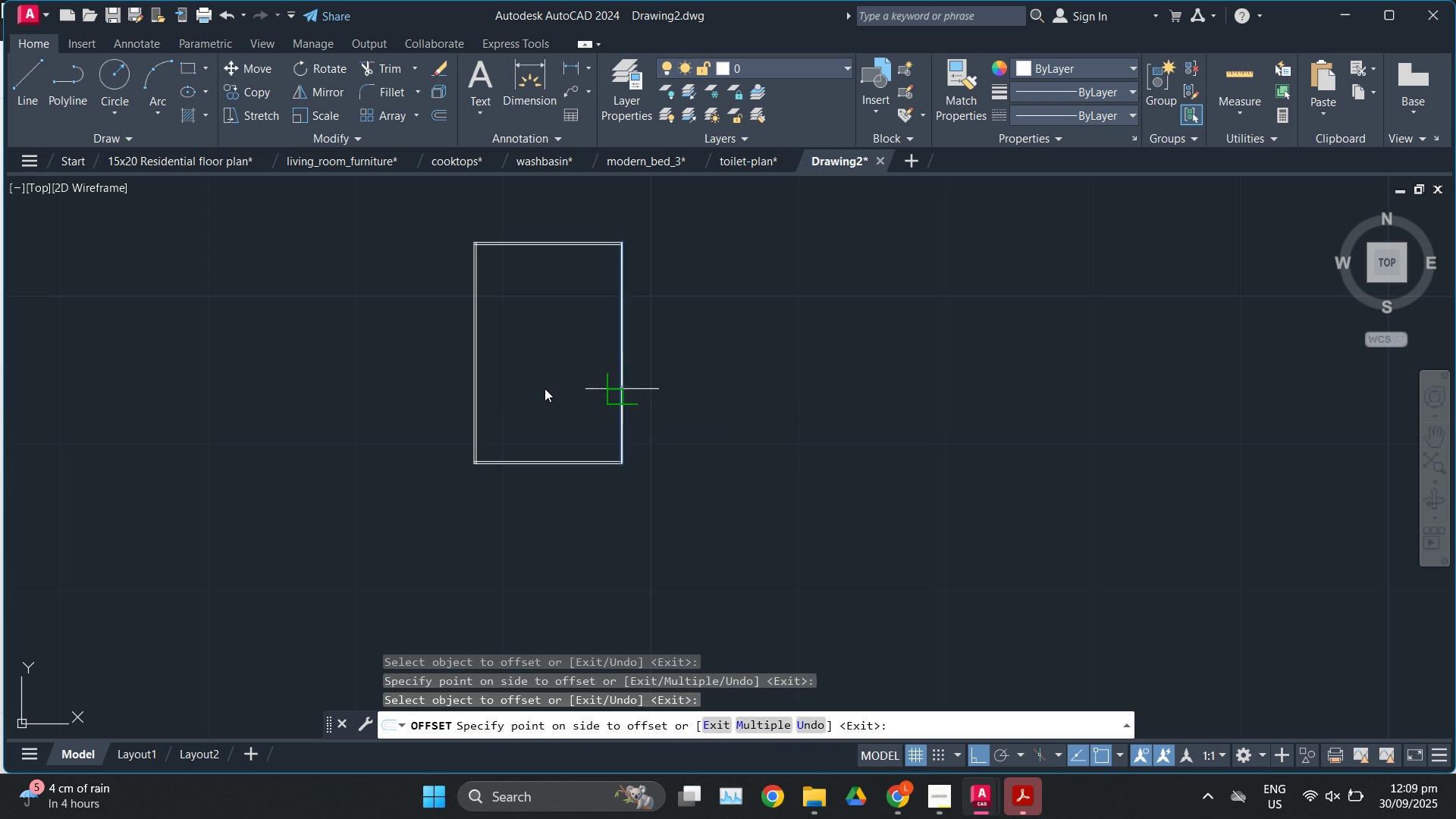 
double_click([544, 388])
 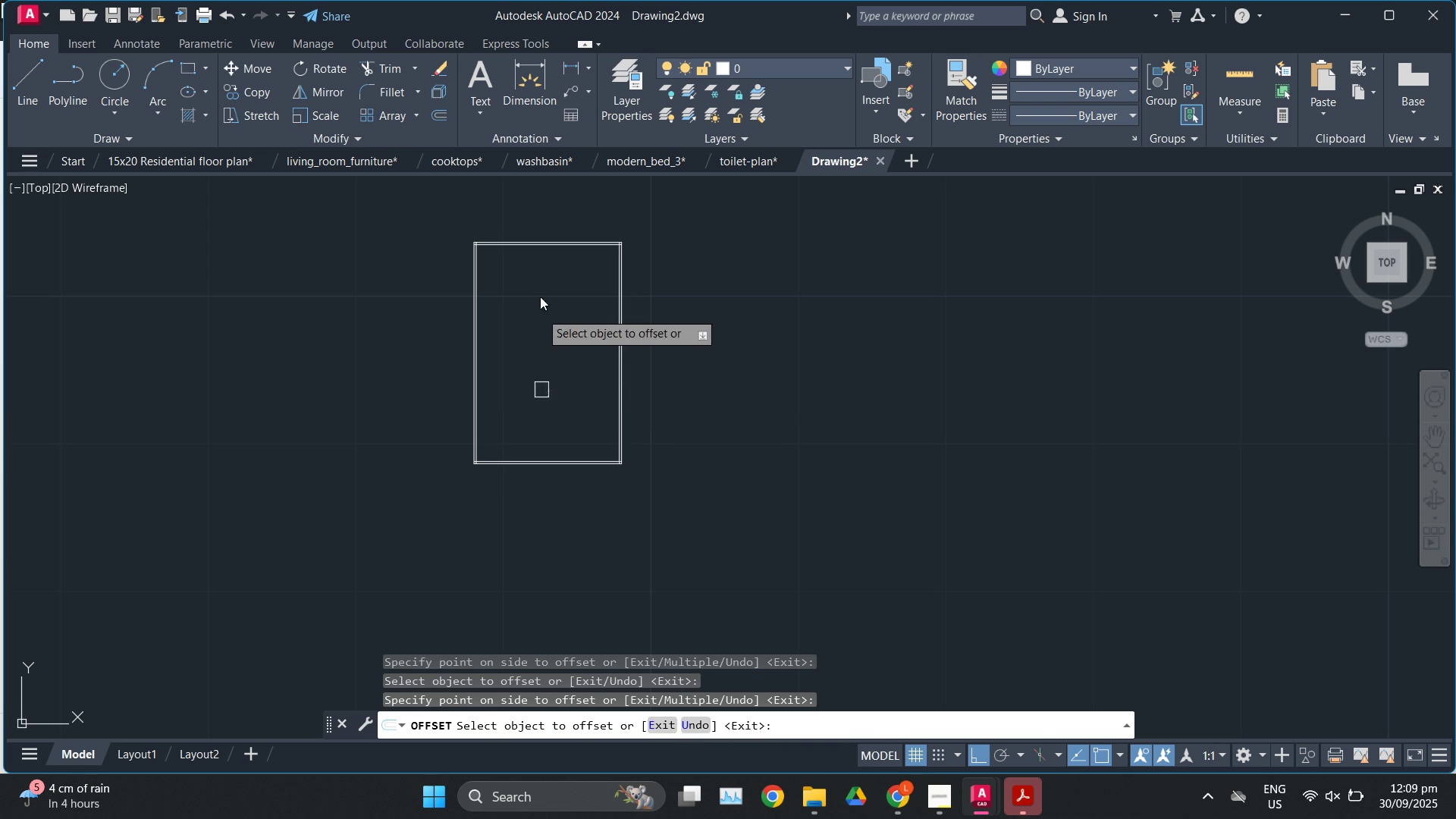 
key(Escape)
 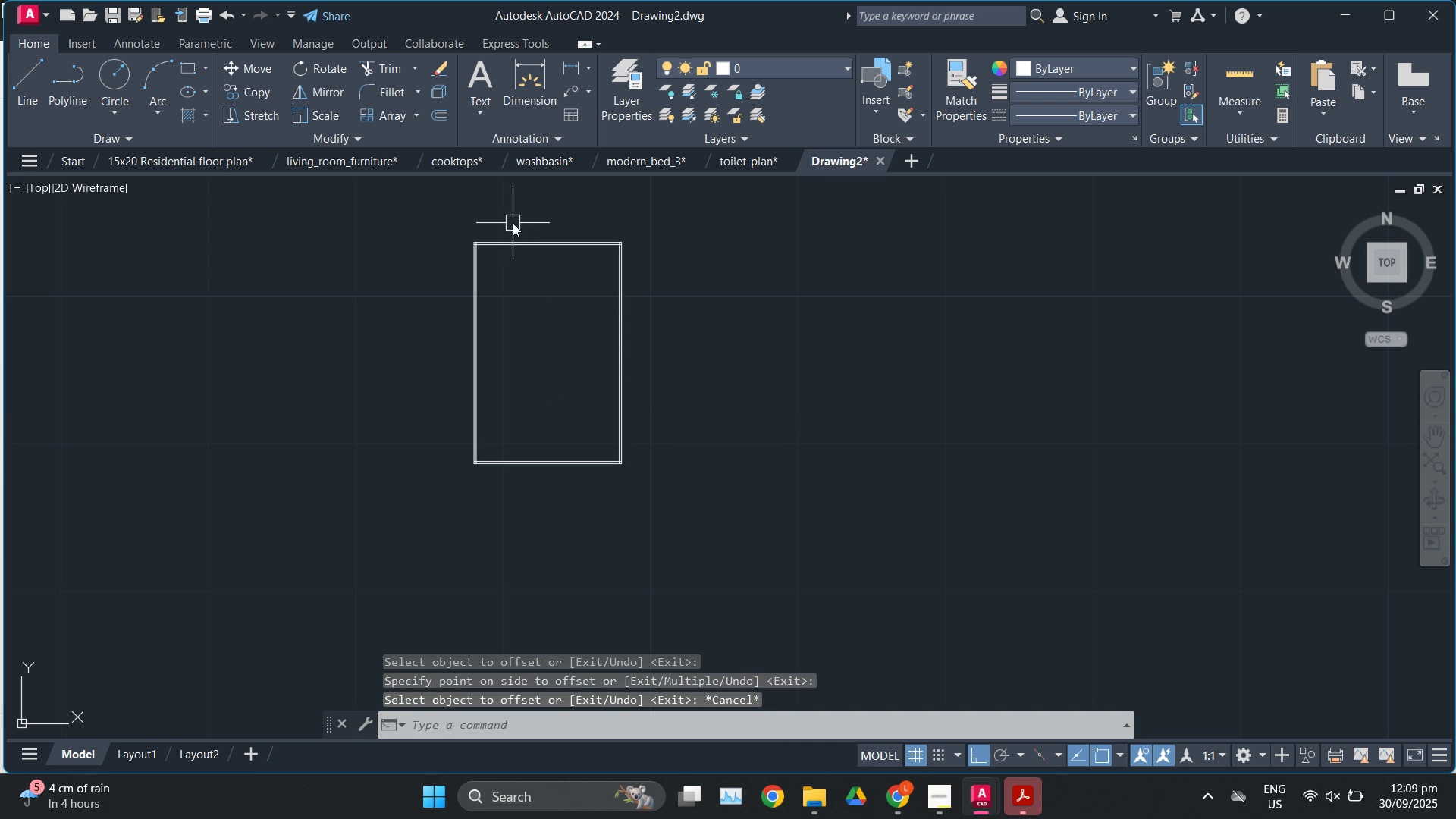 
scroll: coordinate [562, 237], scroll_direction: up, amount: 1.0
 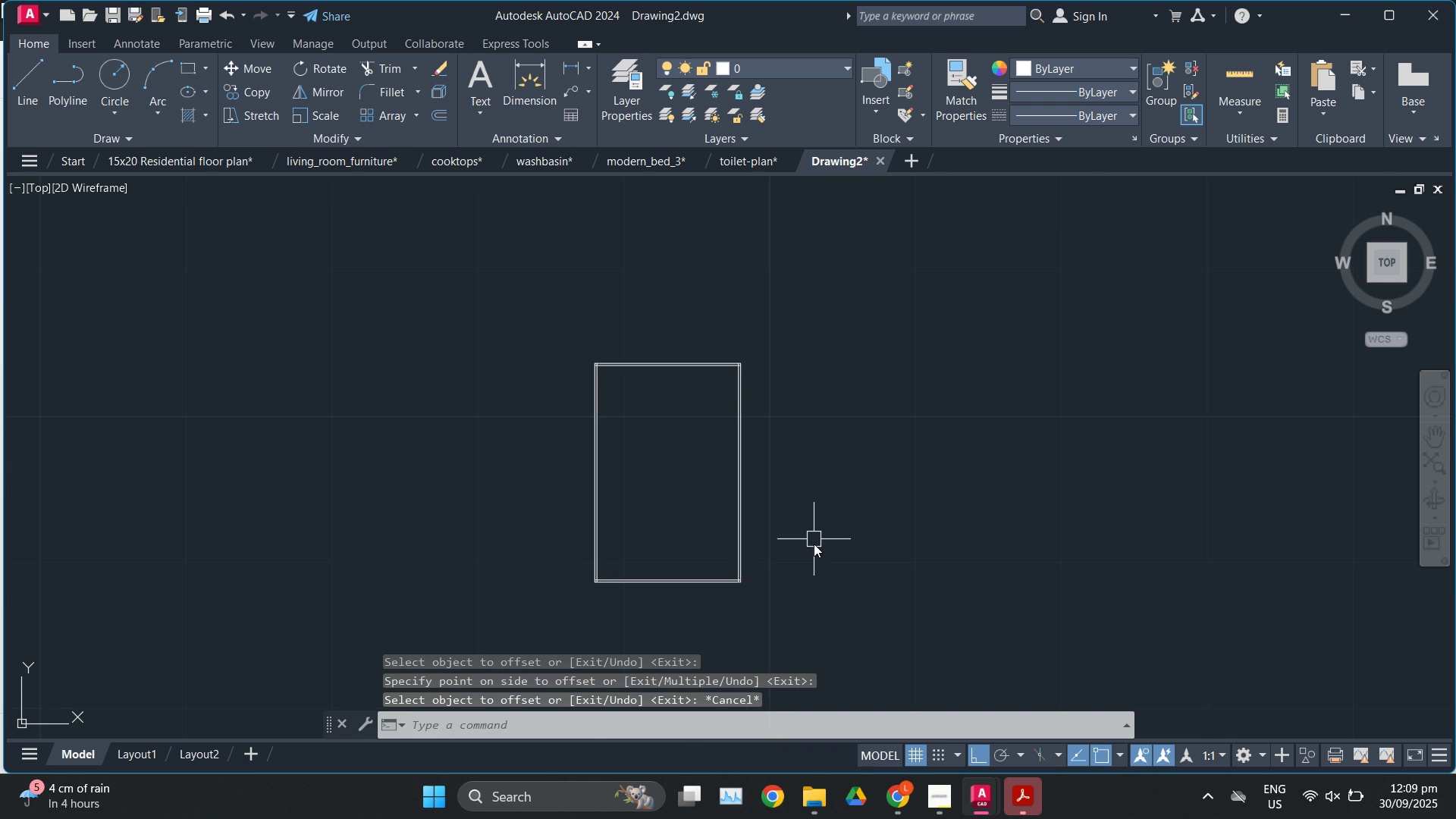 
scroll: coordinate [808, 534], scroll_direction: down, amount: 1.0